 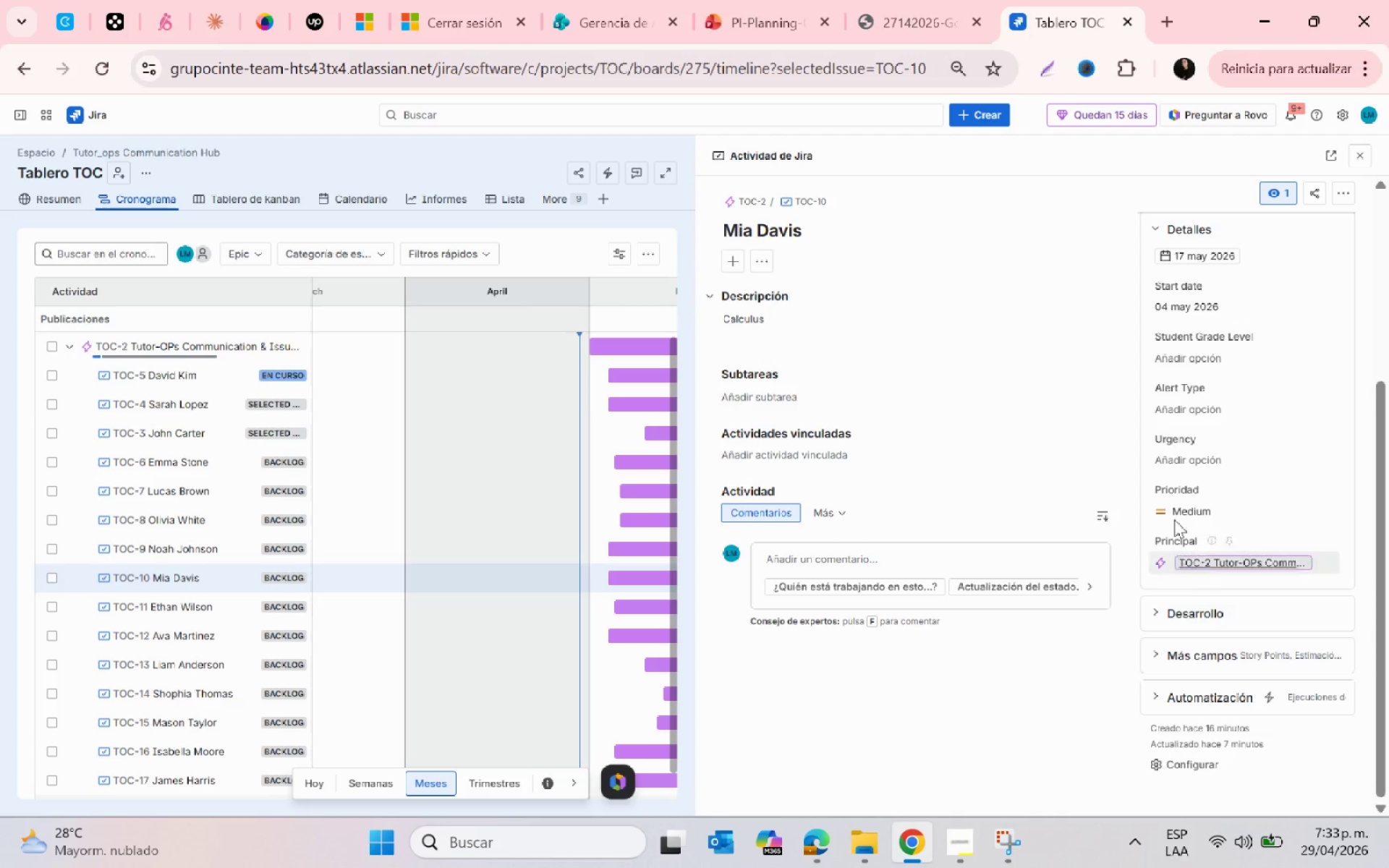 
left_click([1172, 467])
 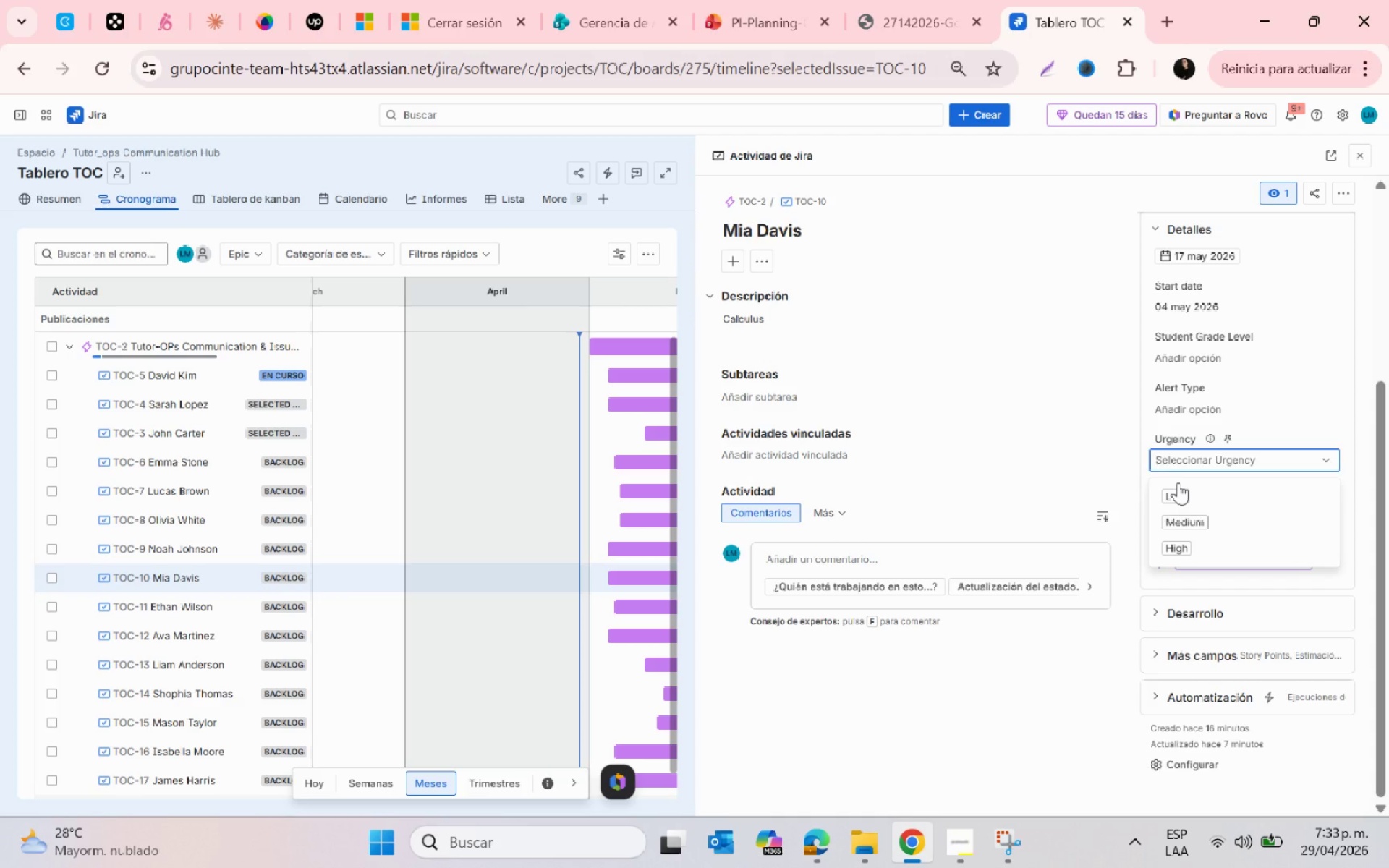 
wait(6.44)
 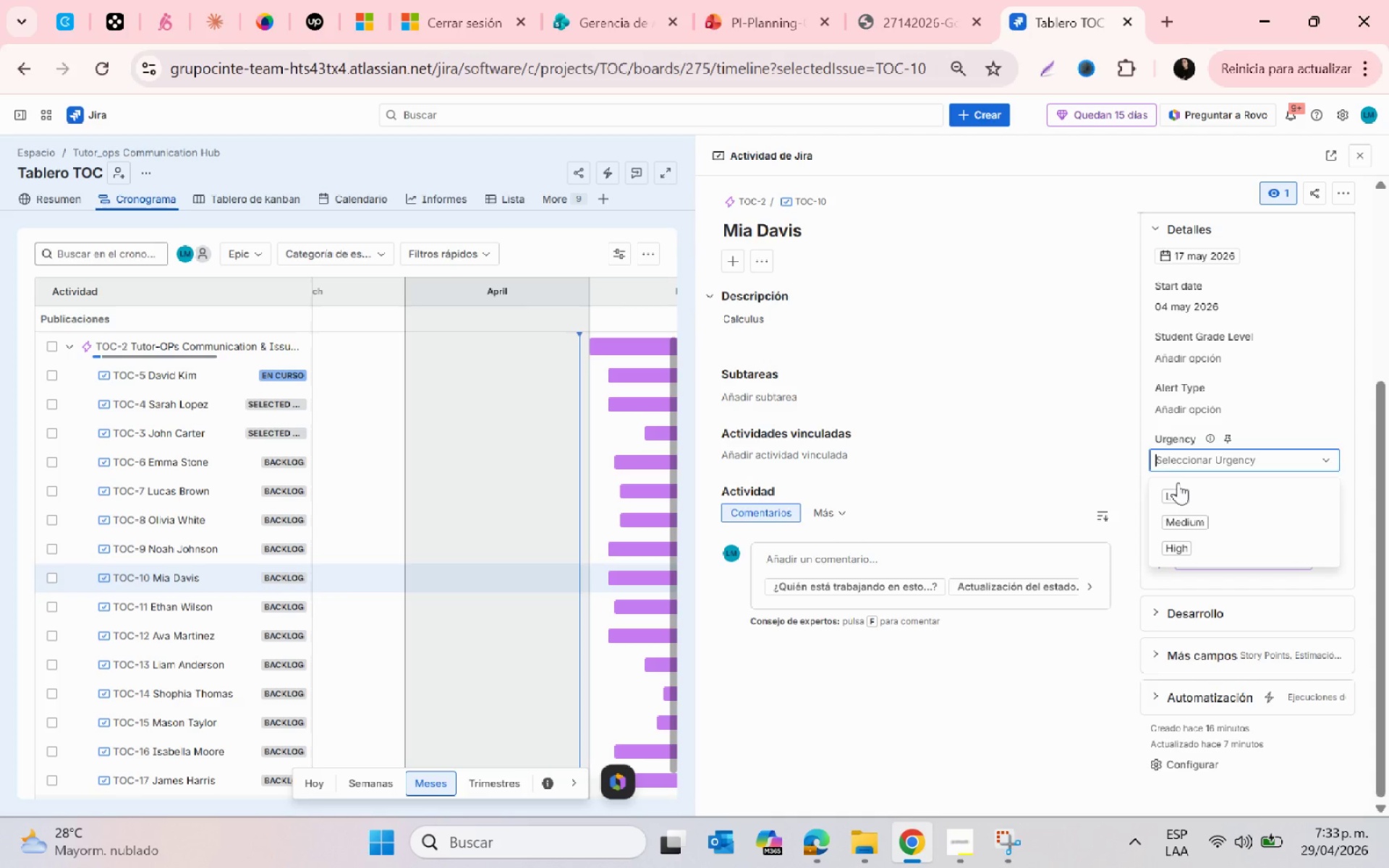 
left_click([1191, 522])
 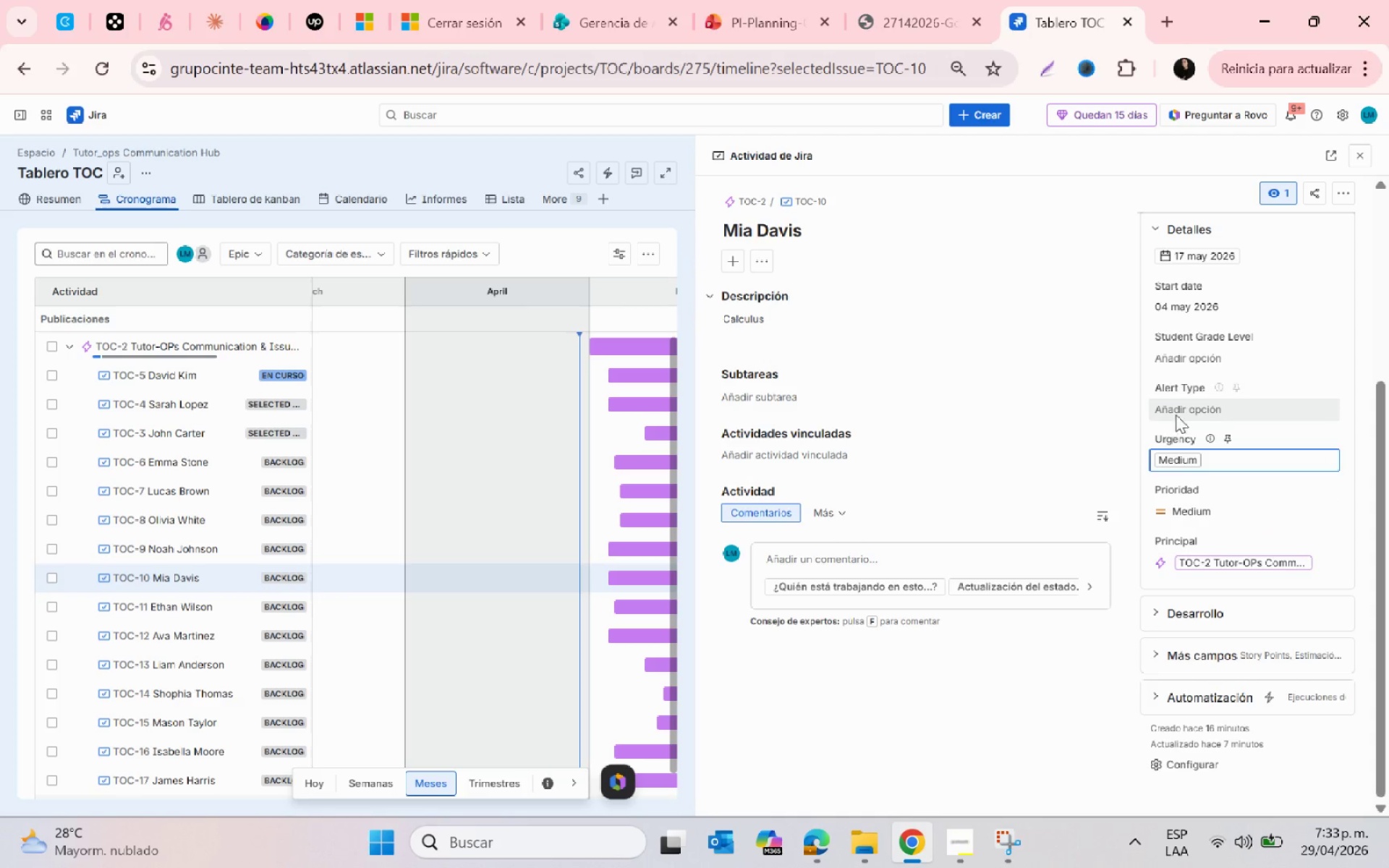 
left_click([1173, 412])
 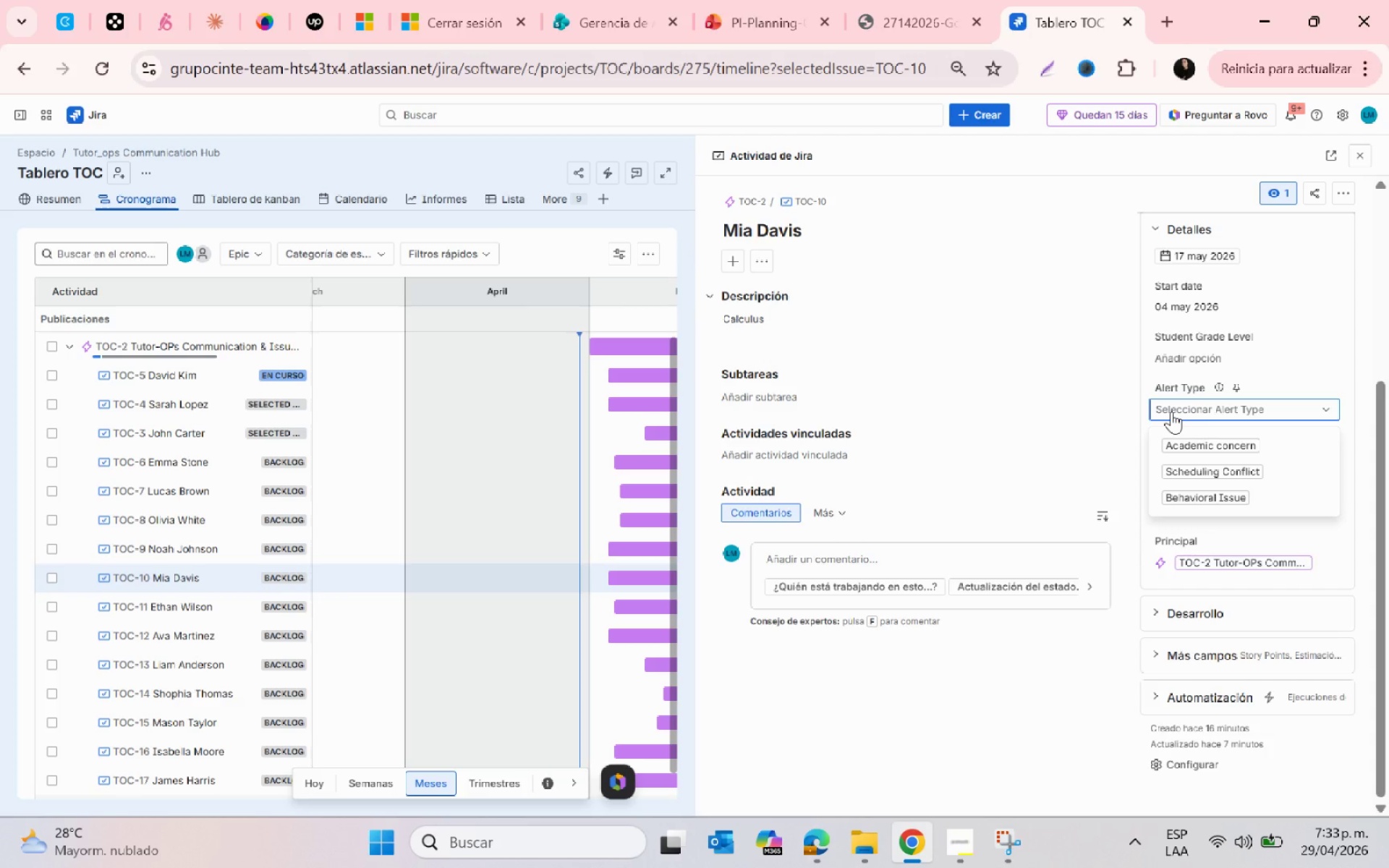 
wait(12.33)
 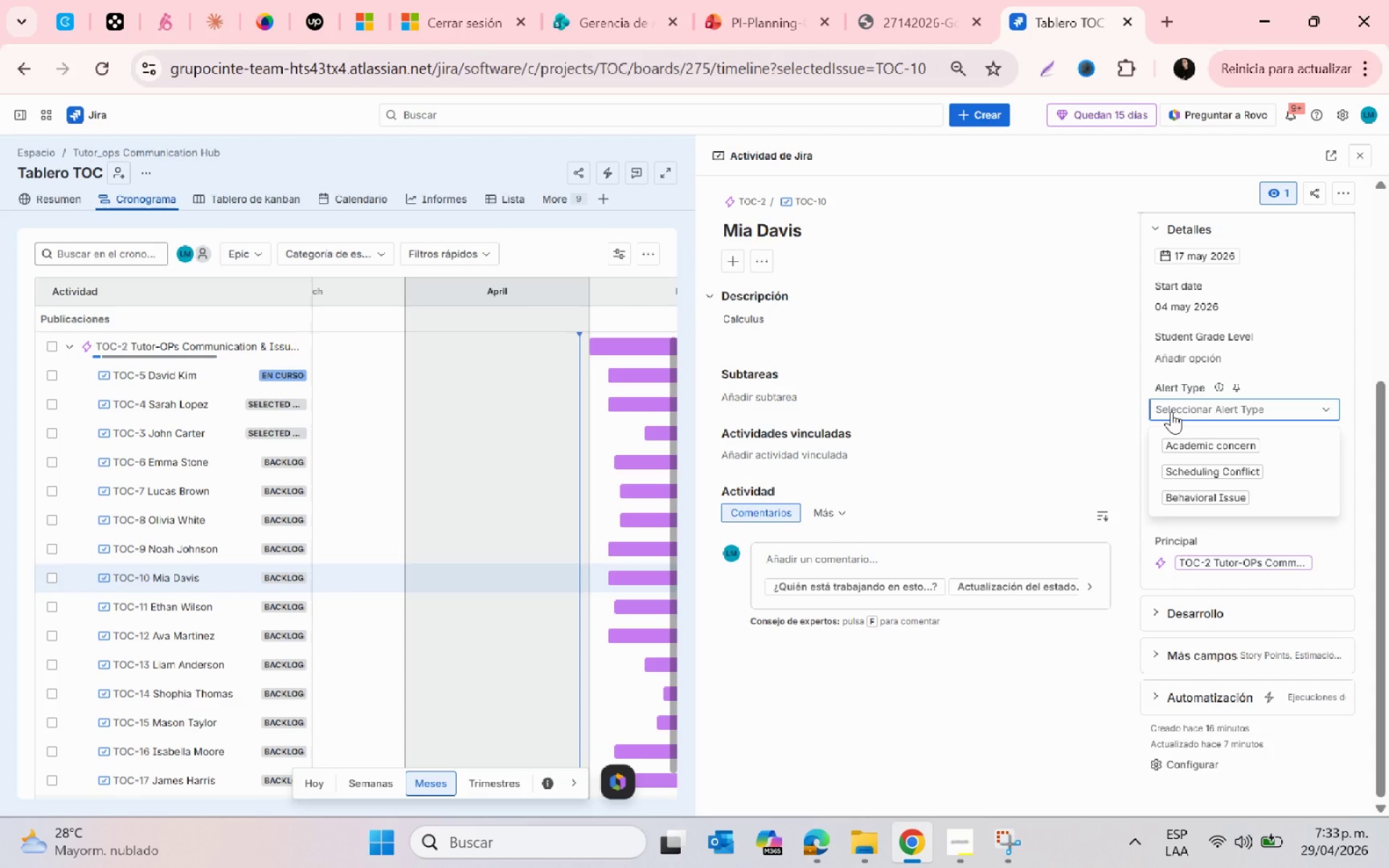 
left_click([1188, 443])
 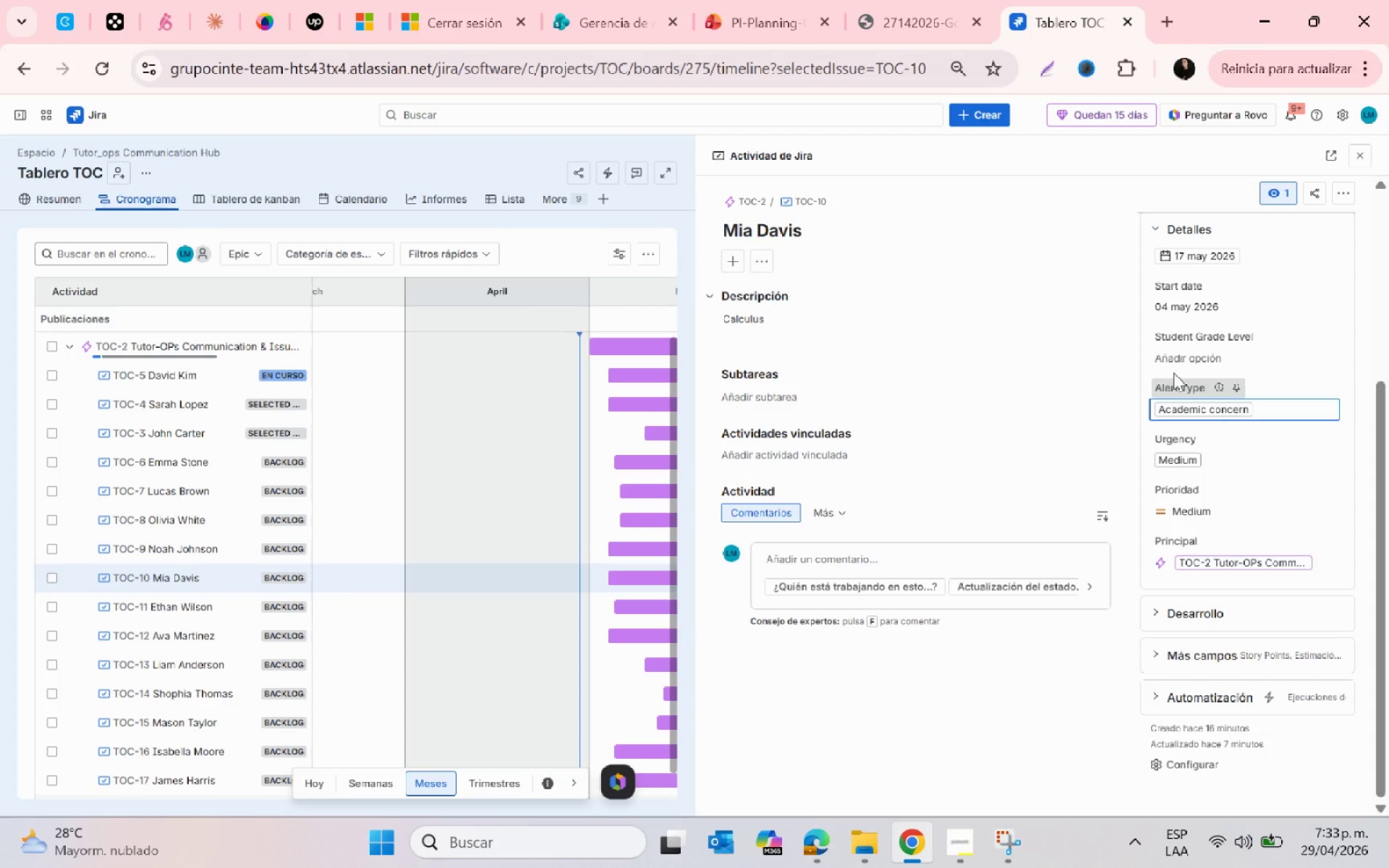 
left_click([1171, 363])
 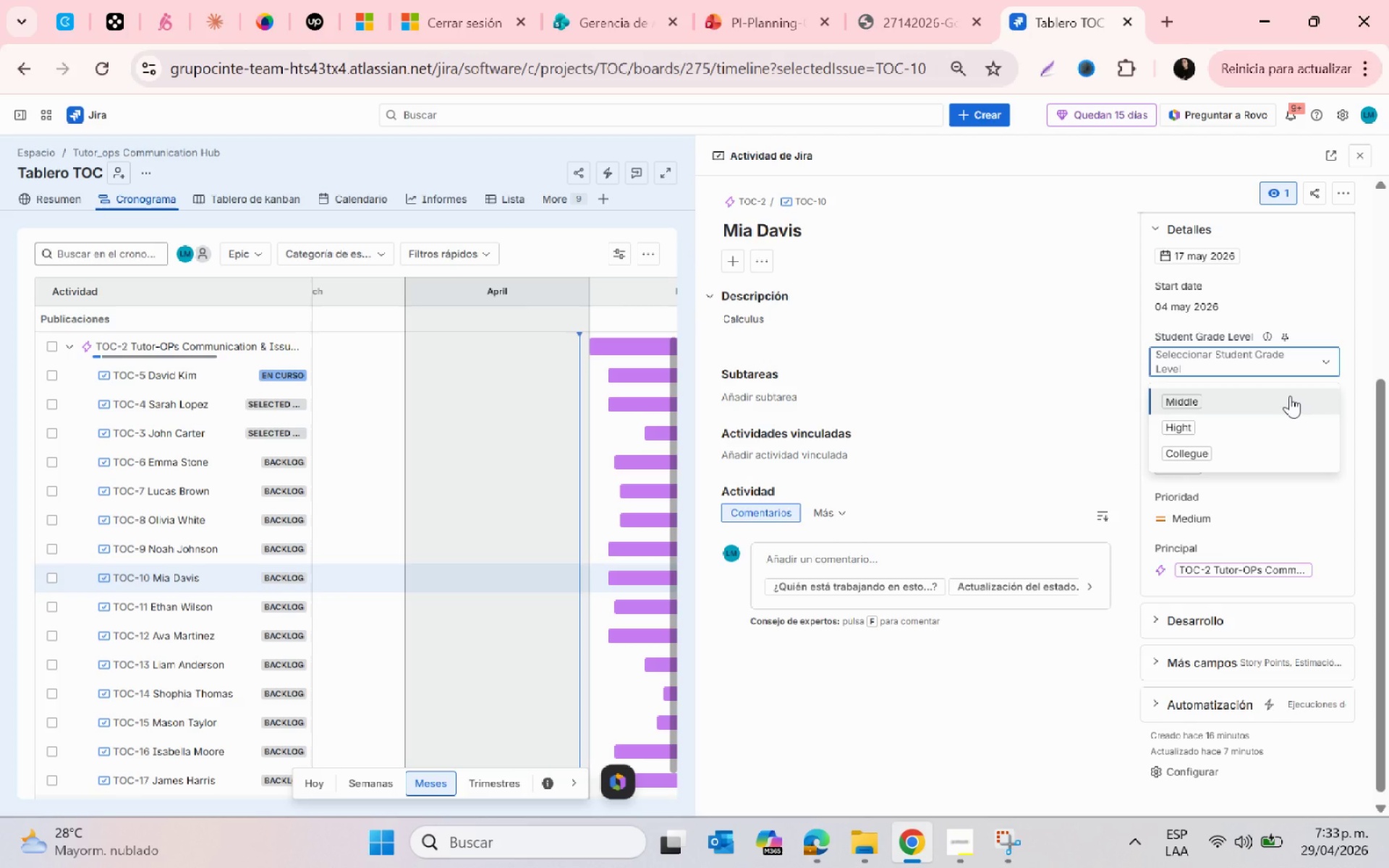 
wait(18.67)
 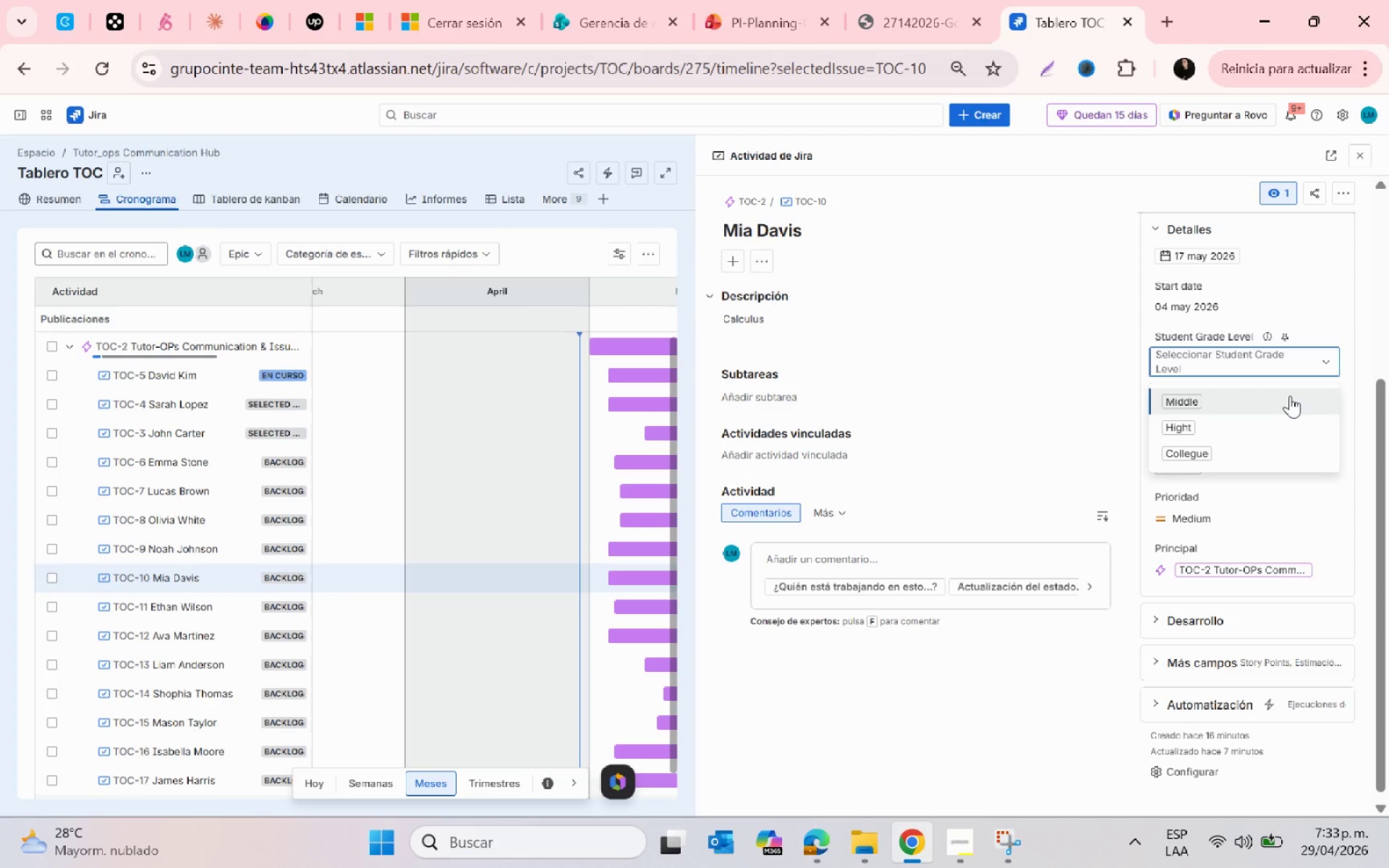 
left_click([1192, 399])
 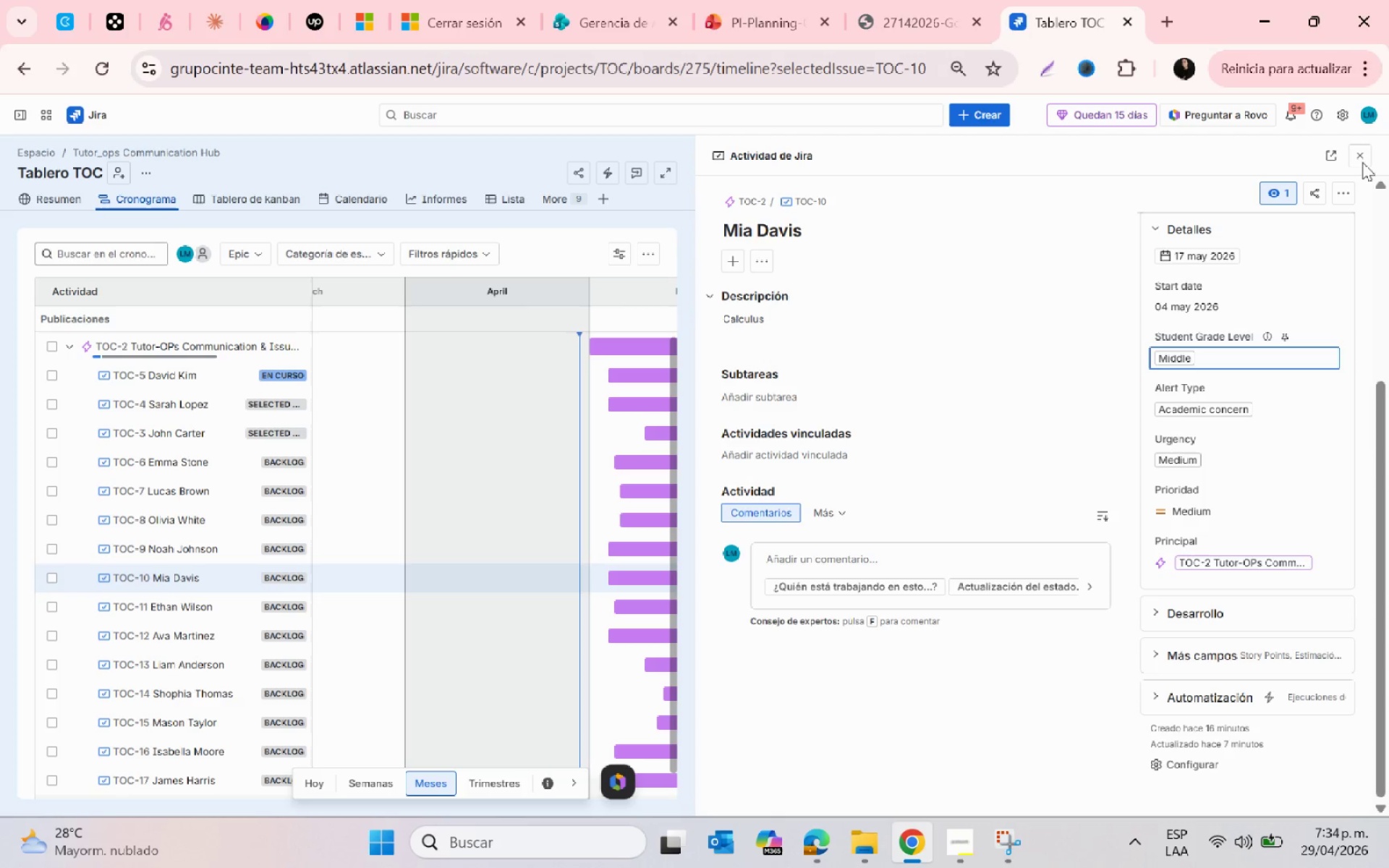 
left_click([1364, 157])
 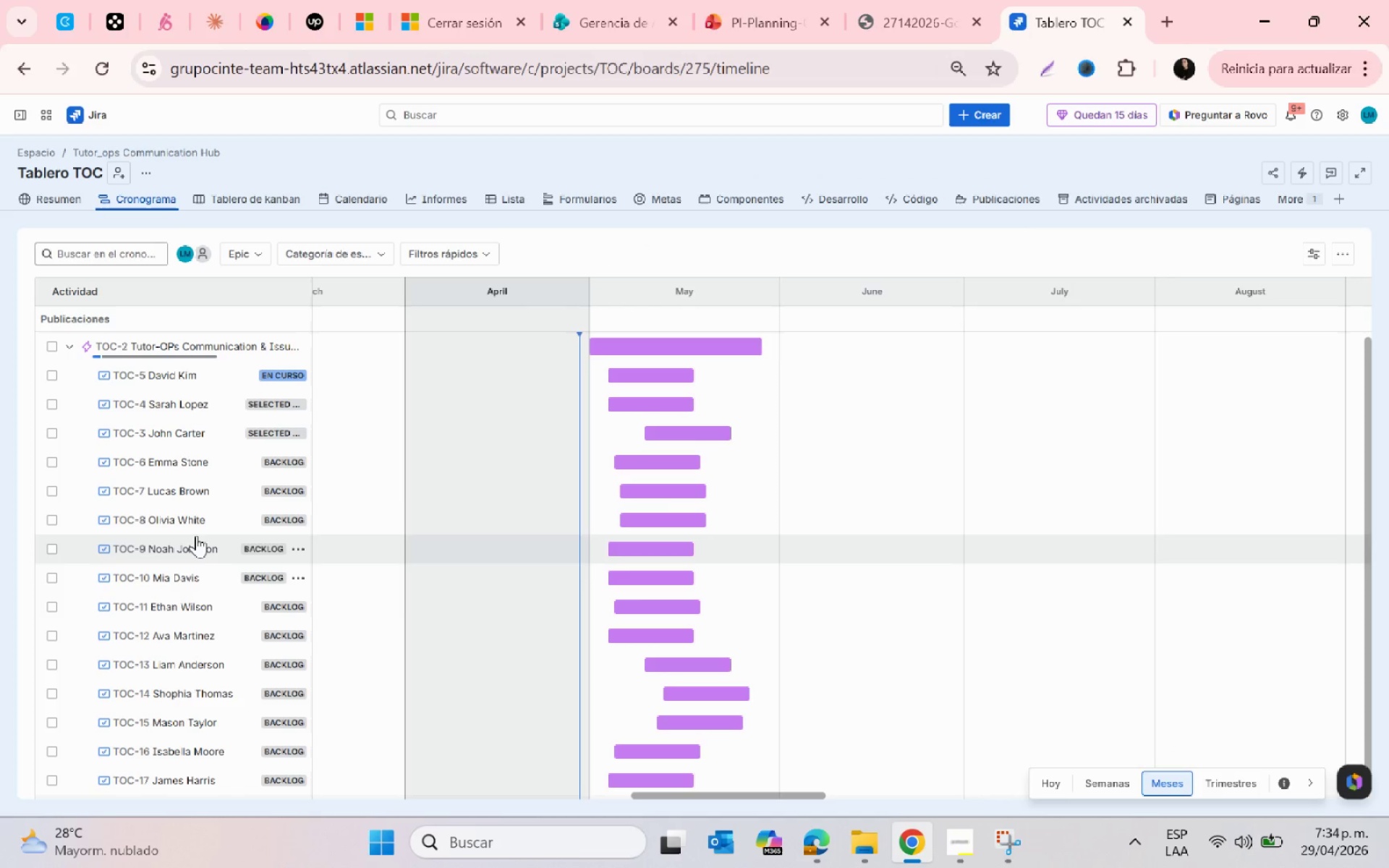 
left_click([191, 547])
 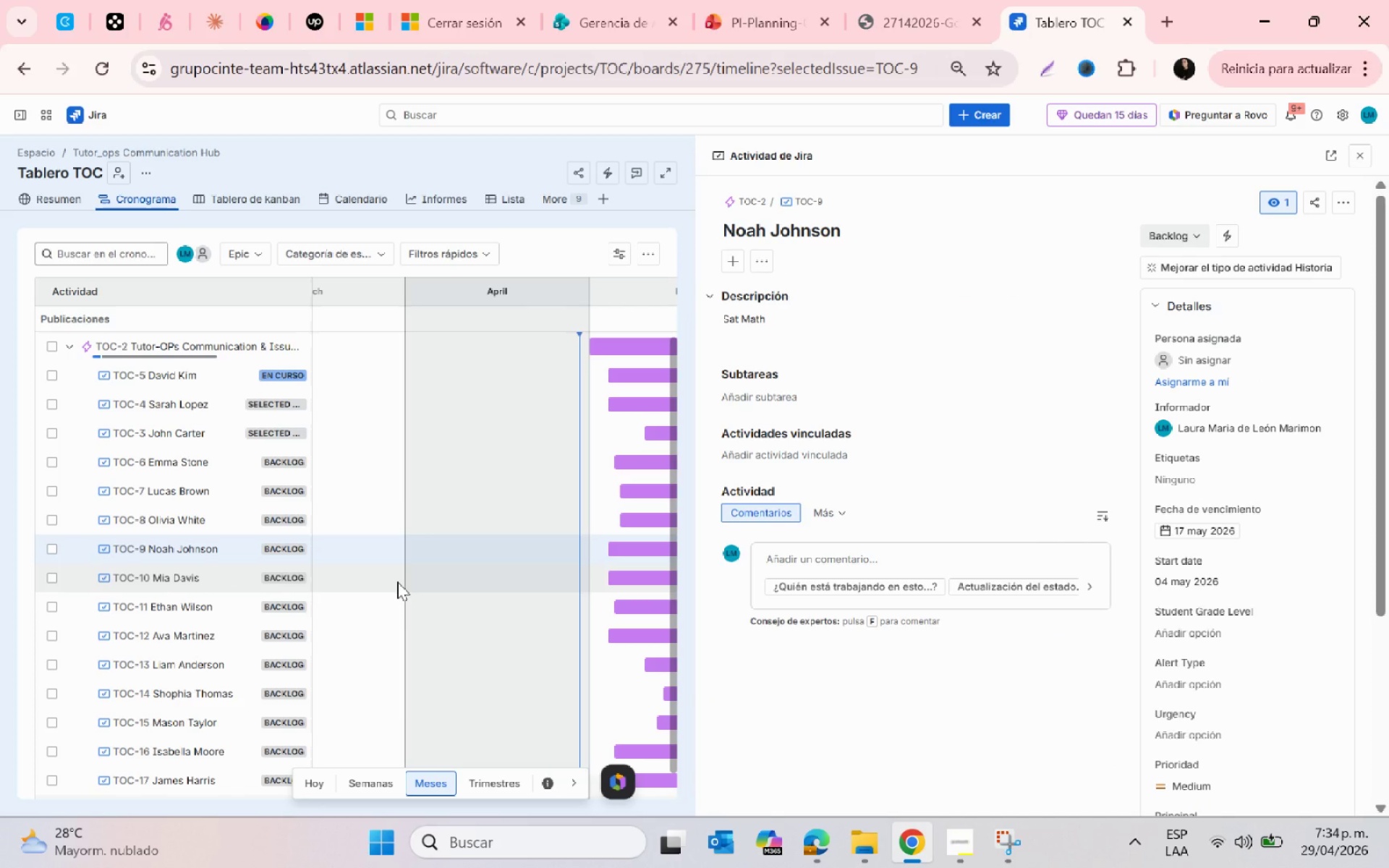 
wait(6.81)
 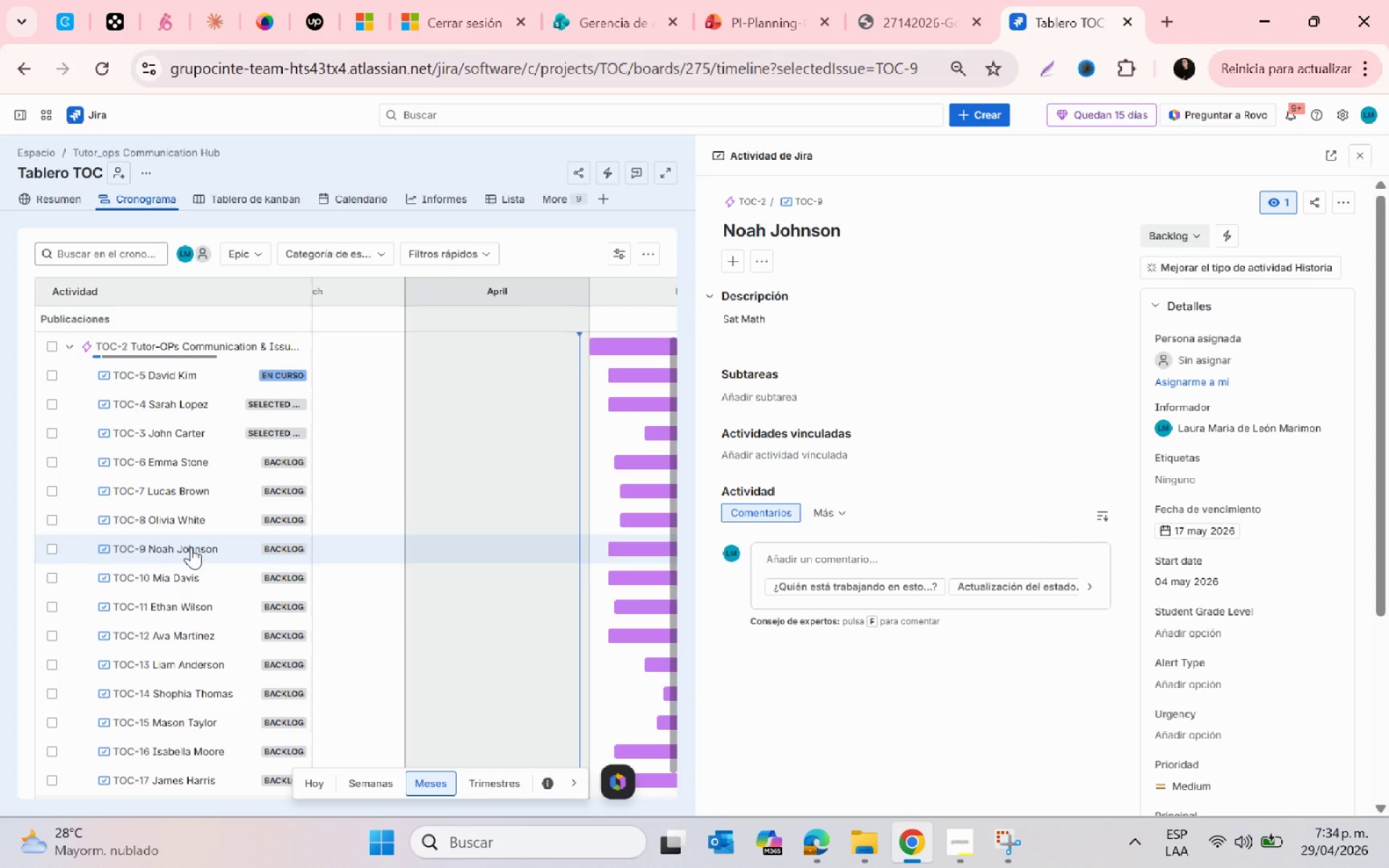 
scroll: coordinate [1275, 640], scroll_direction: down, amount: 1.0
 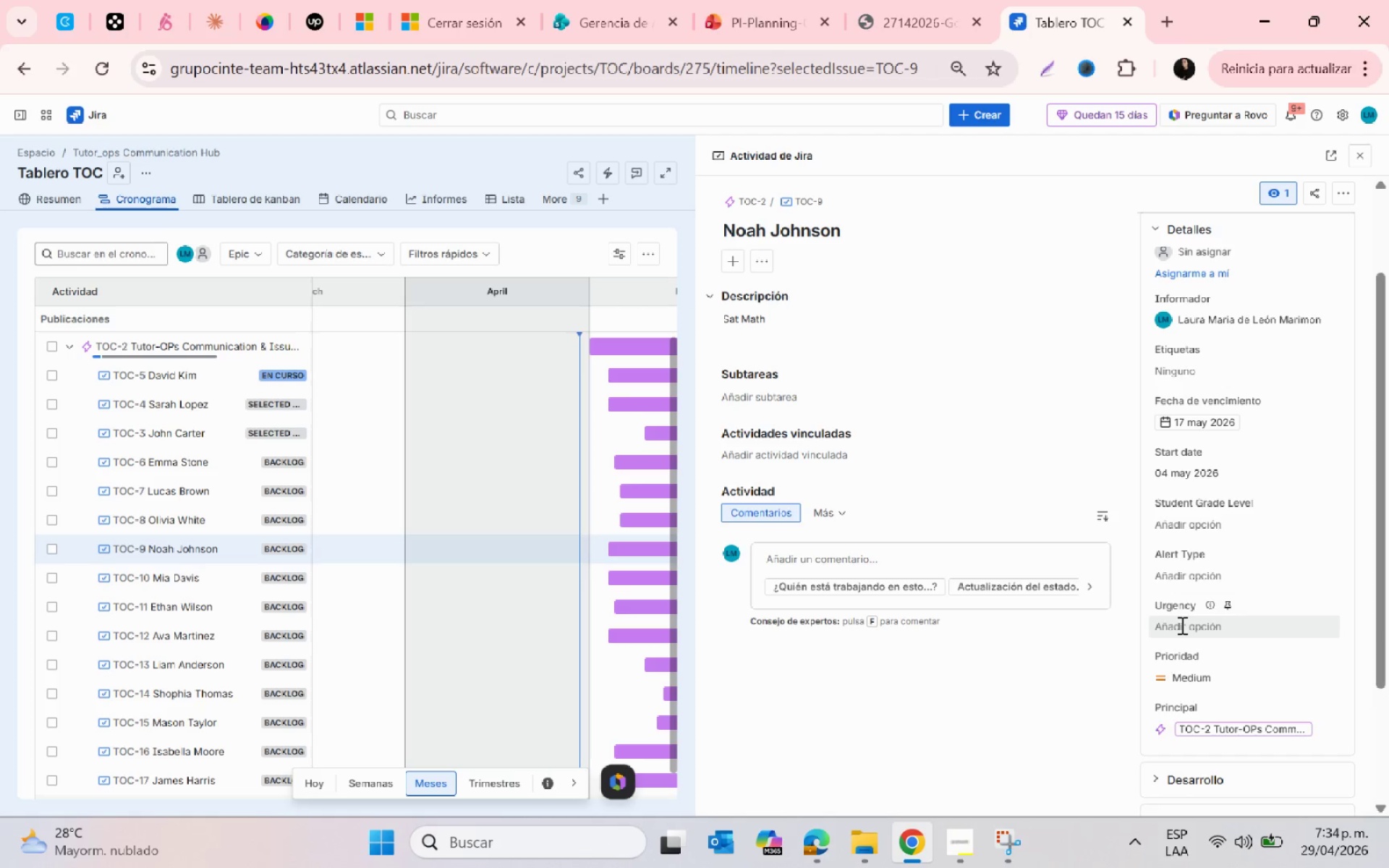 
left_click([1181, 625])
 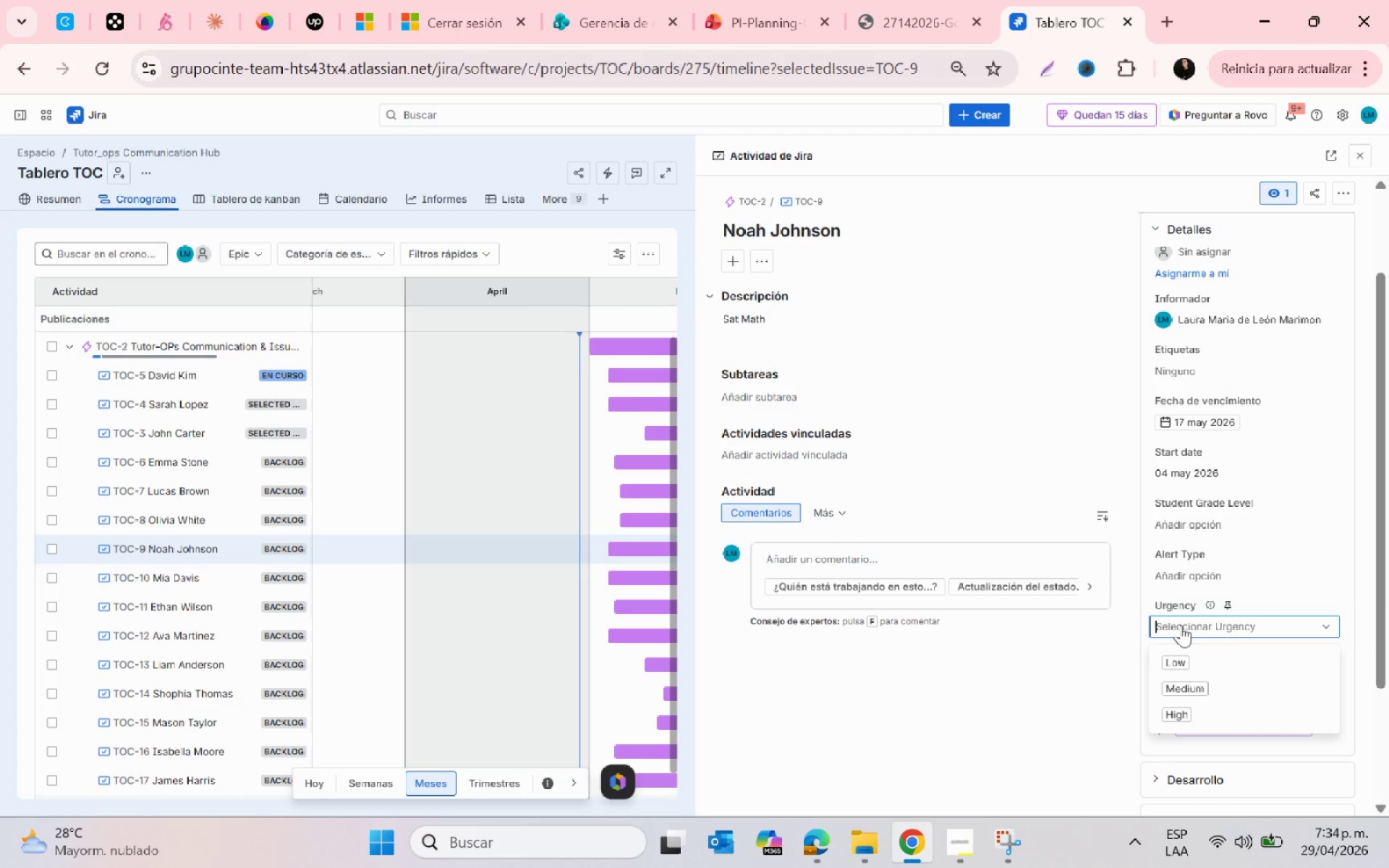 
left_click([1206, 705])
 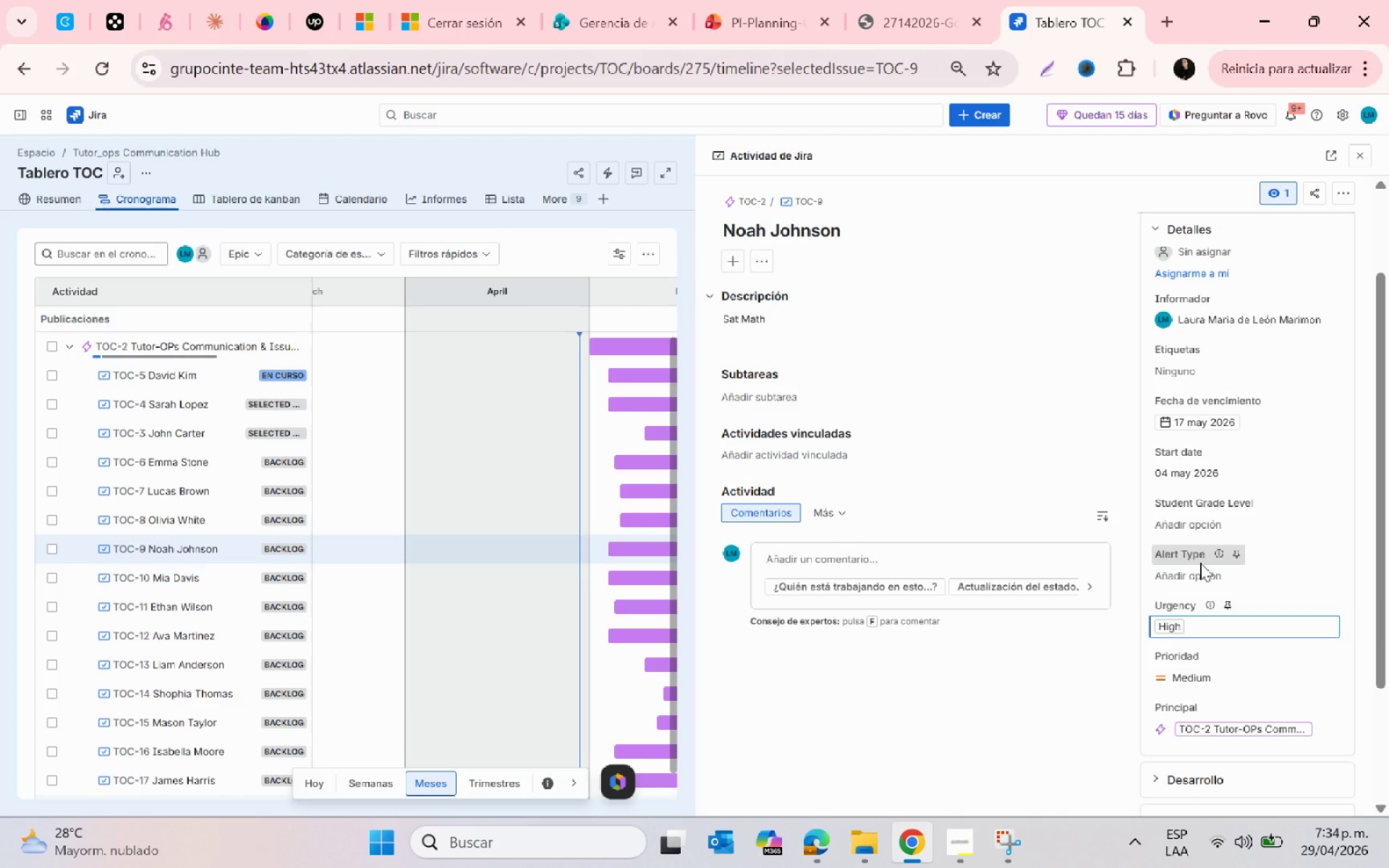 
wait(5.53)
 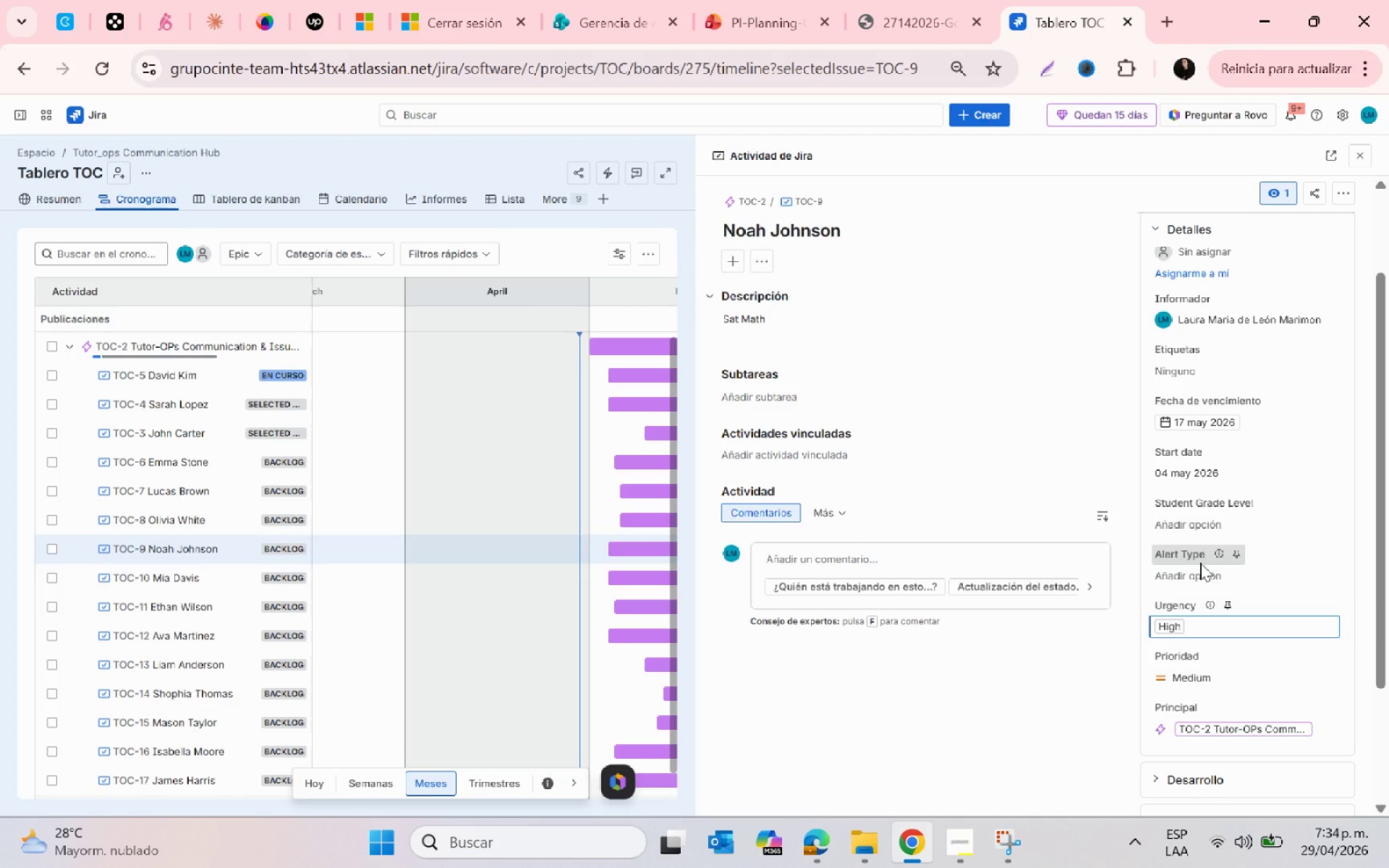 
left_click([1184, 581])
 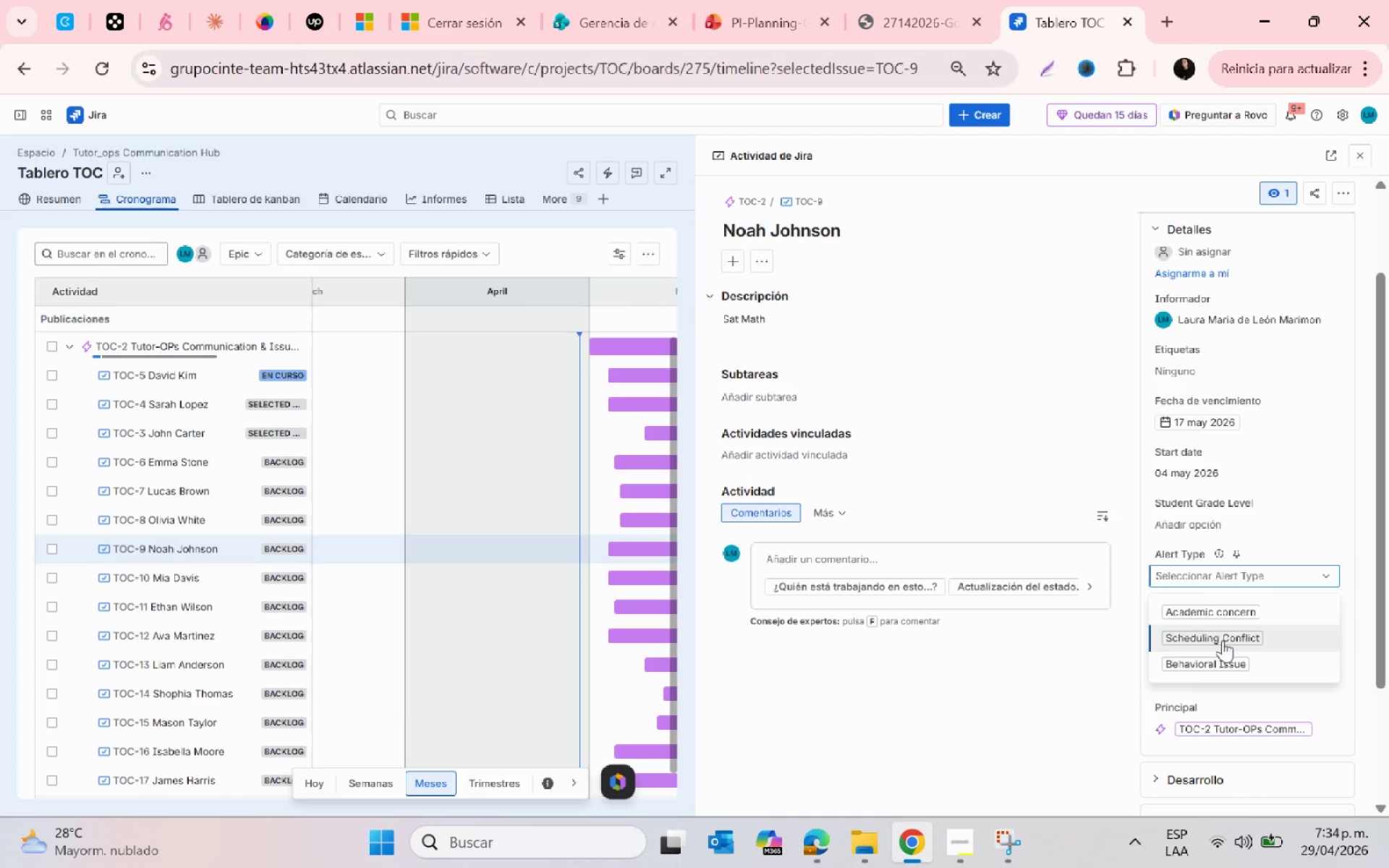 
left_click([1205, 613])
 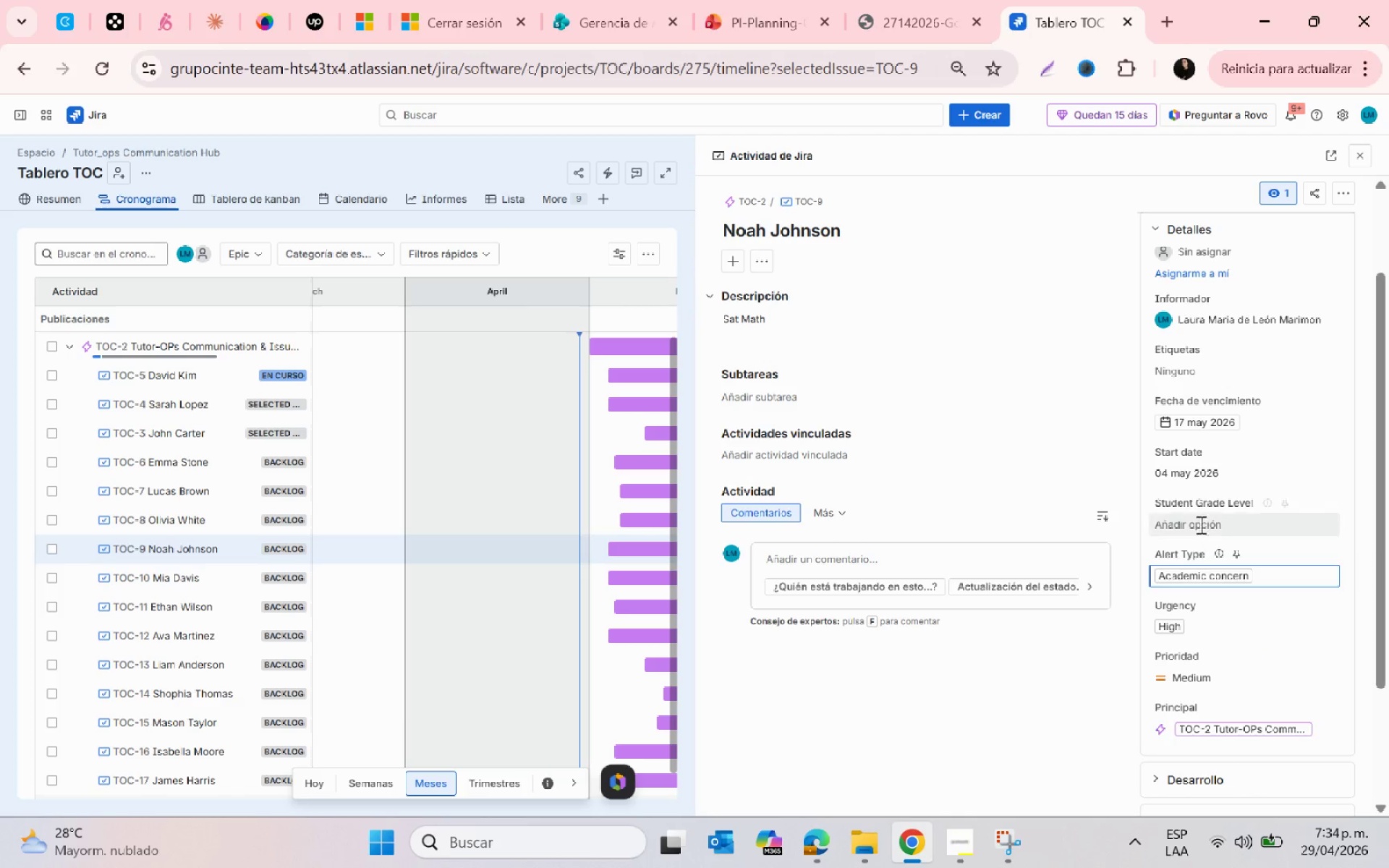 
left_click([1194, 515])
 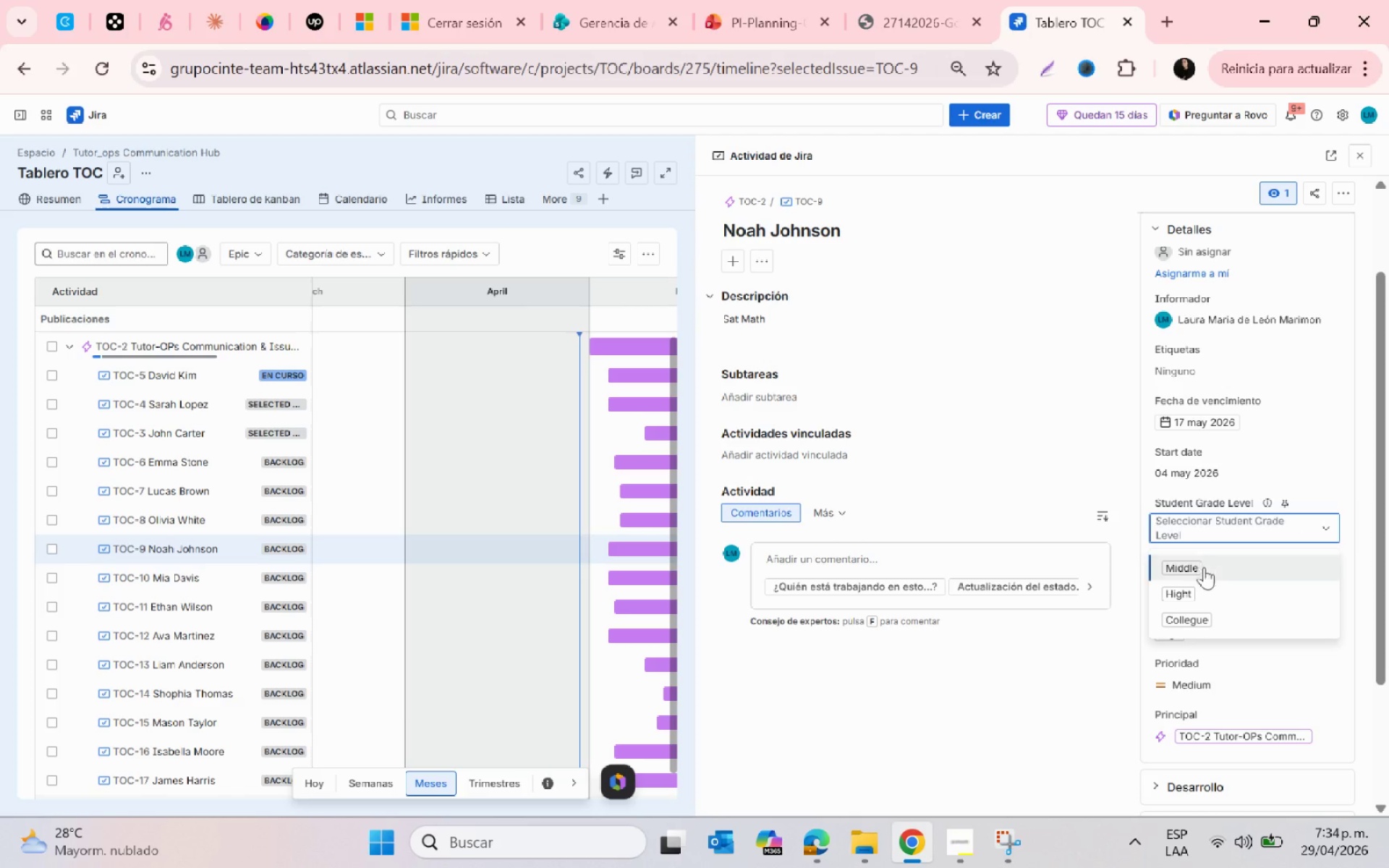 
left_click([1214, 587])
 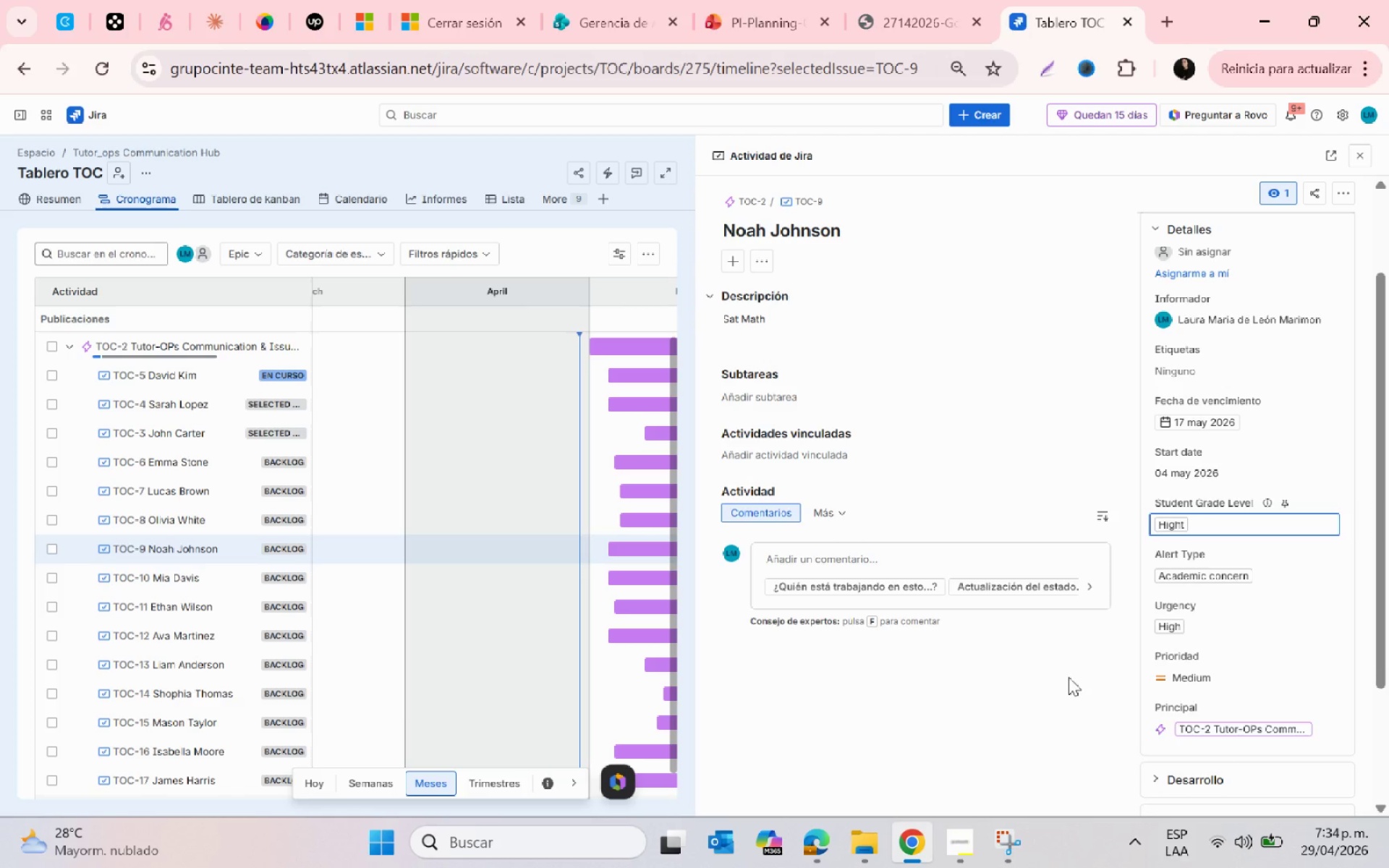 
left_click([1069, 677])
 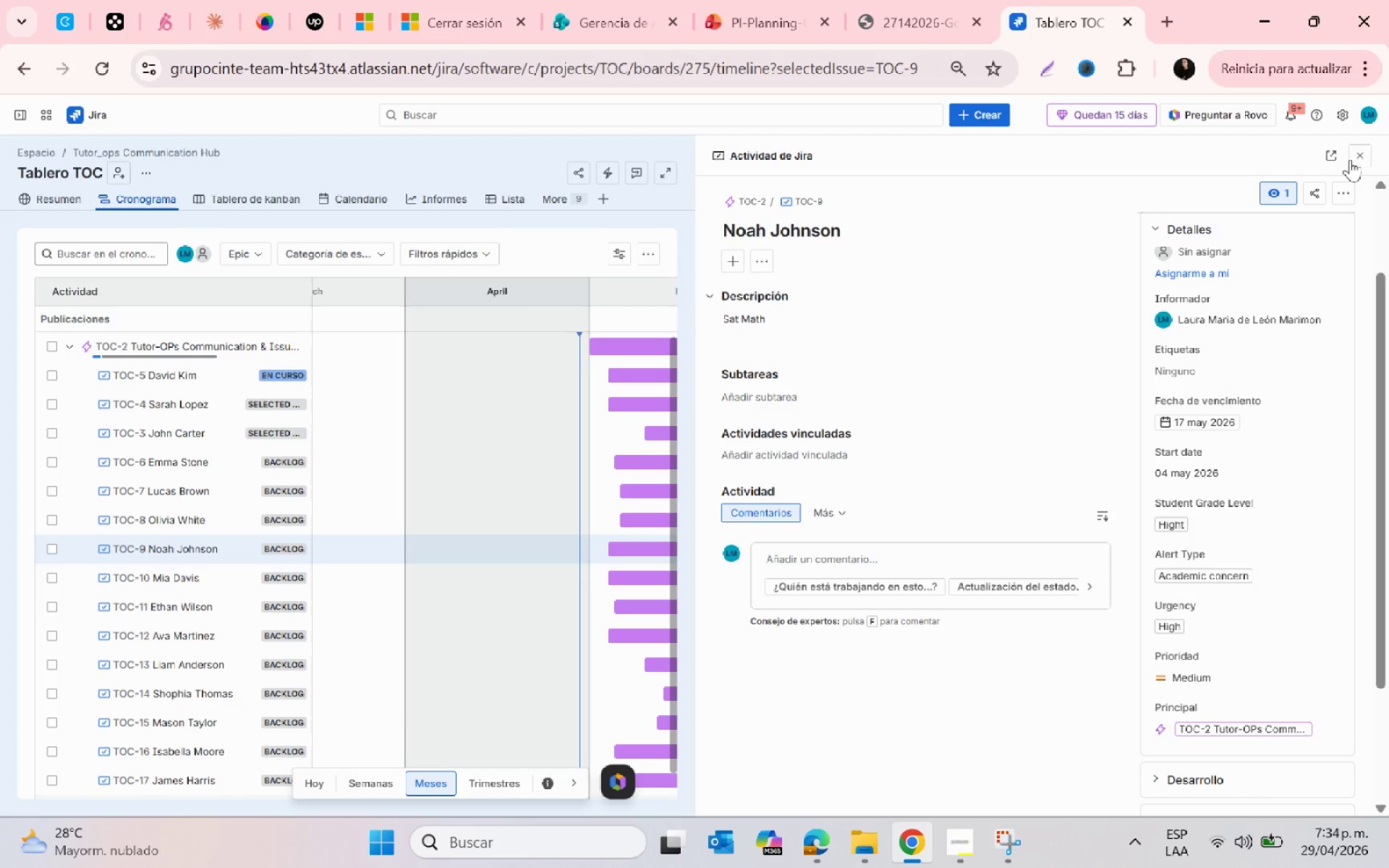 
left_click([1359, 149])
 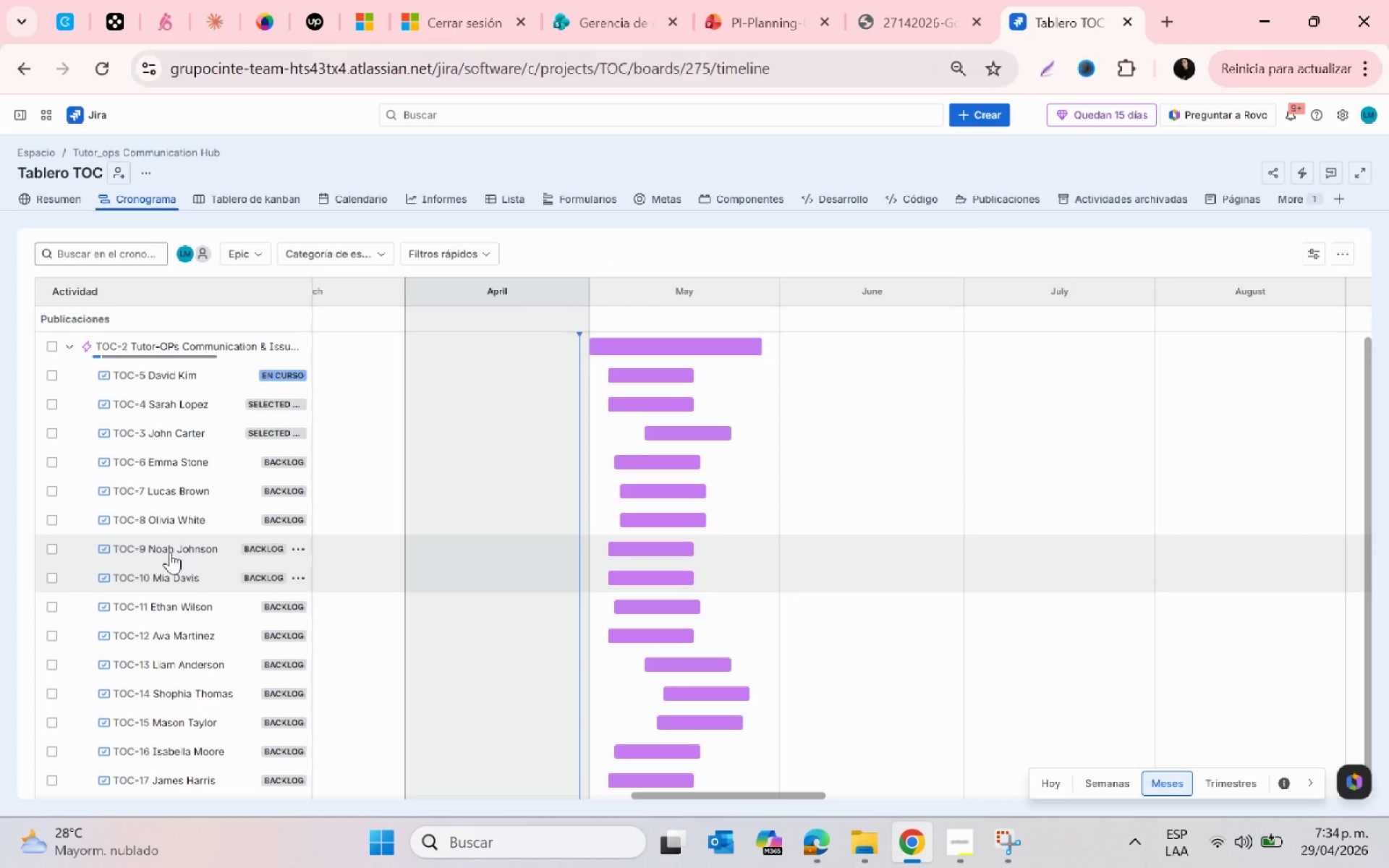 
left_click([174, 516])
 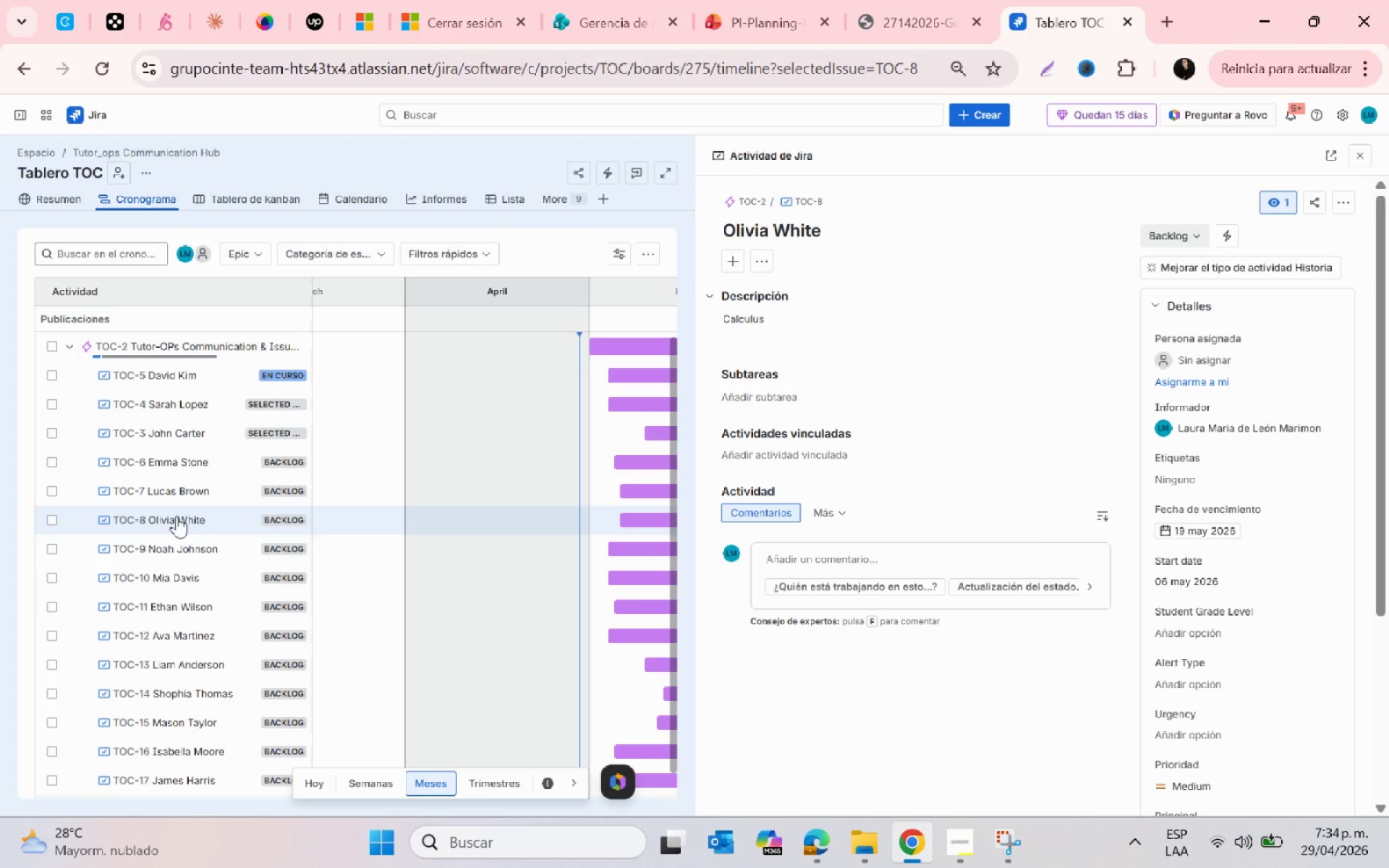 
scroll: coordinate [1126, 742], scroll_direction: down, amount: 1.0
 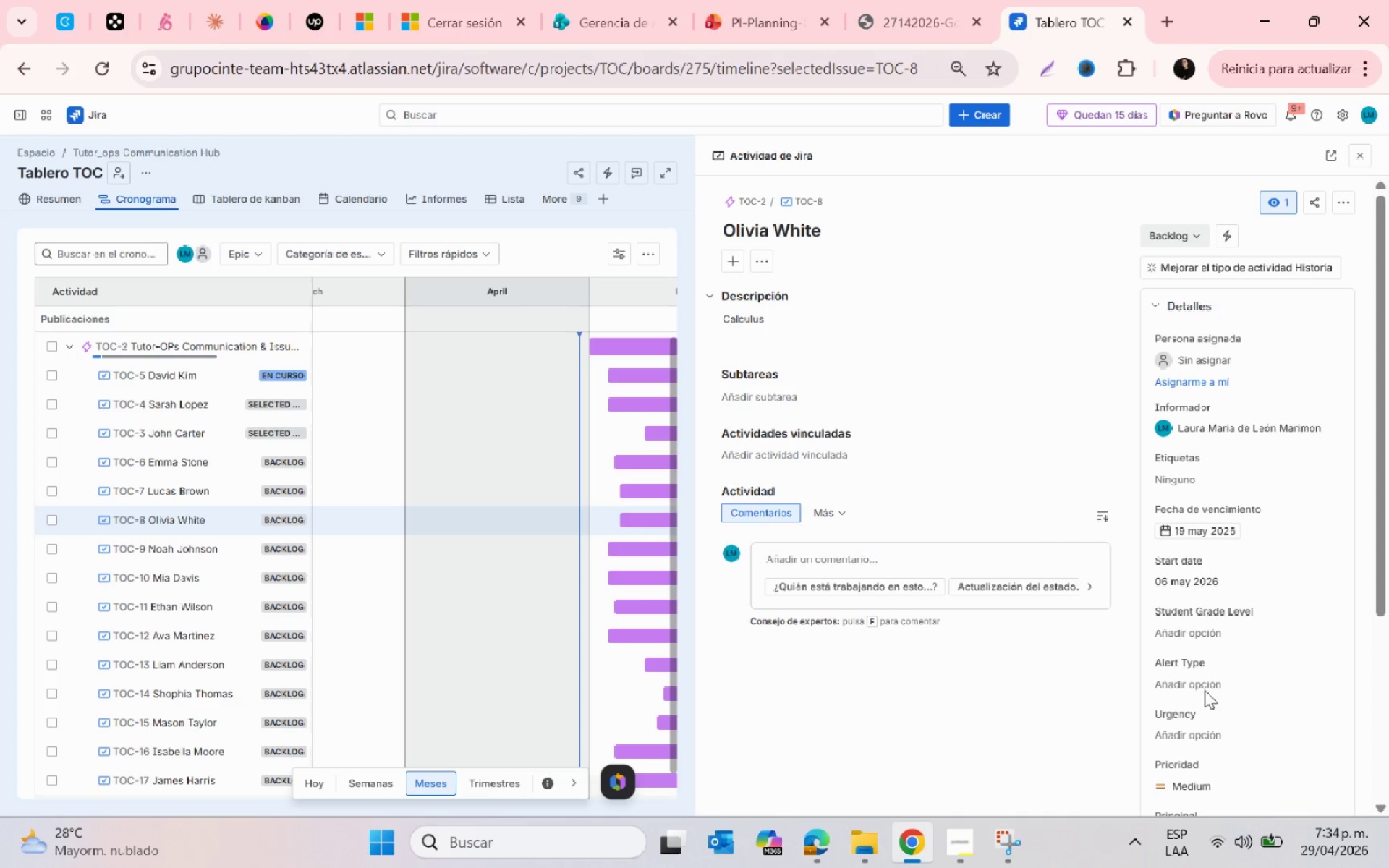 
left_click([1199, 684])
 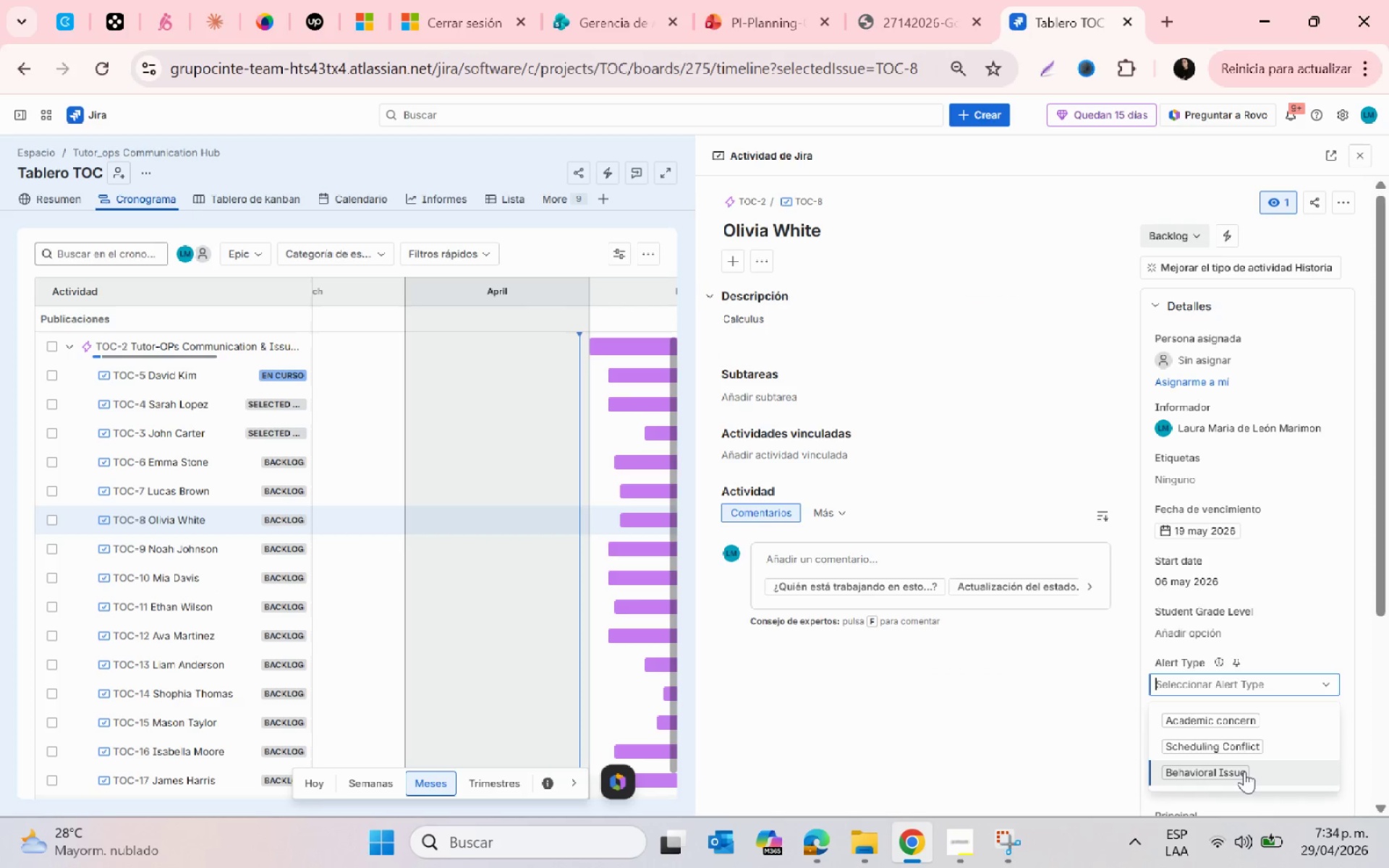 
wait(5.7)
 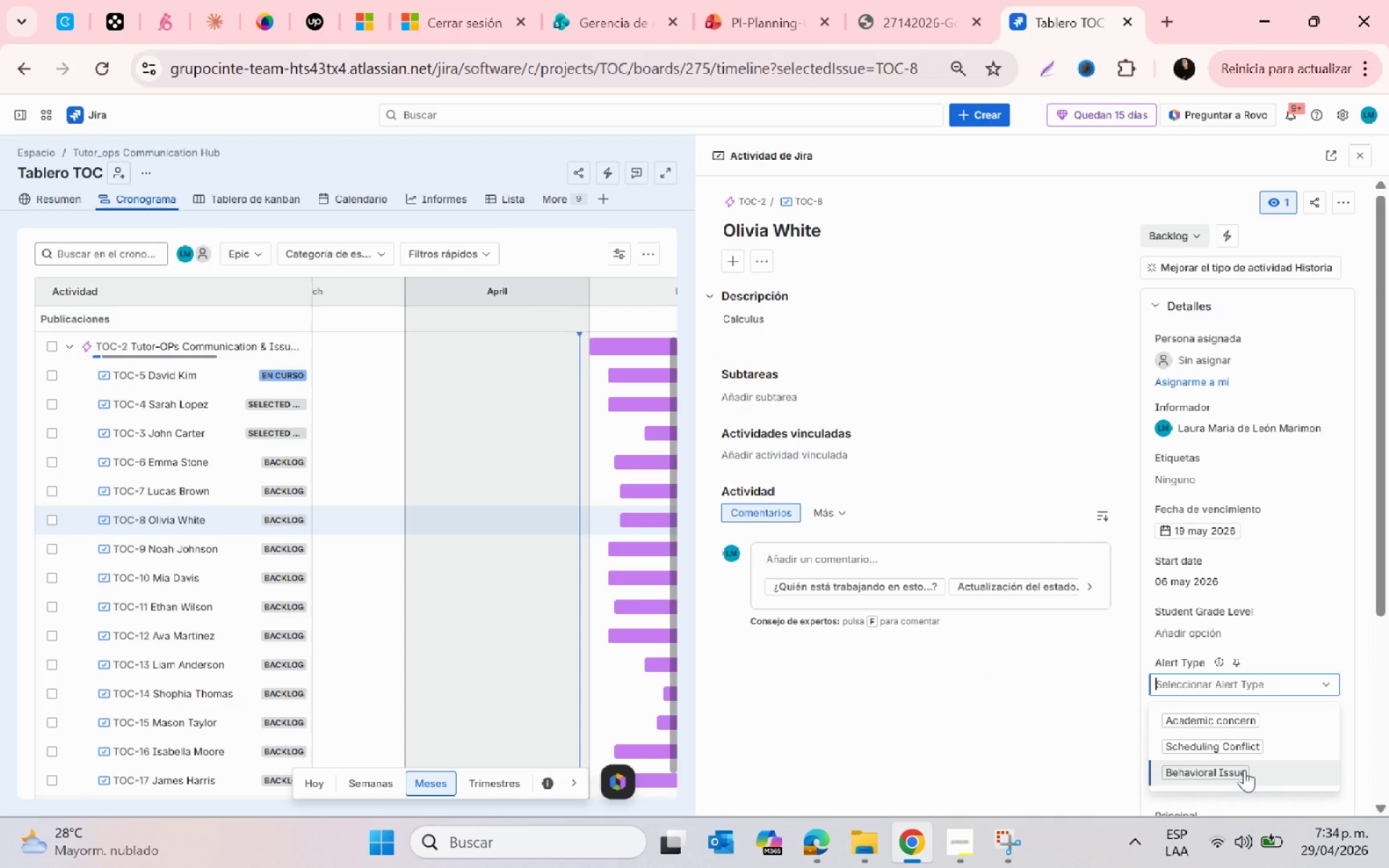 
left_click([1208, 721])
 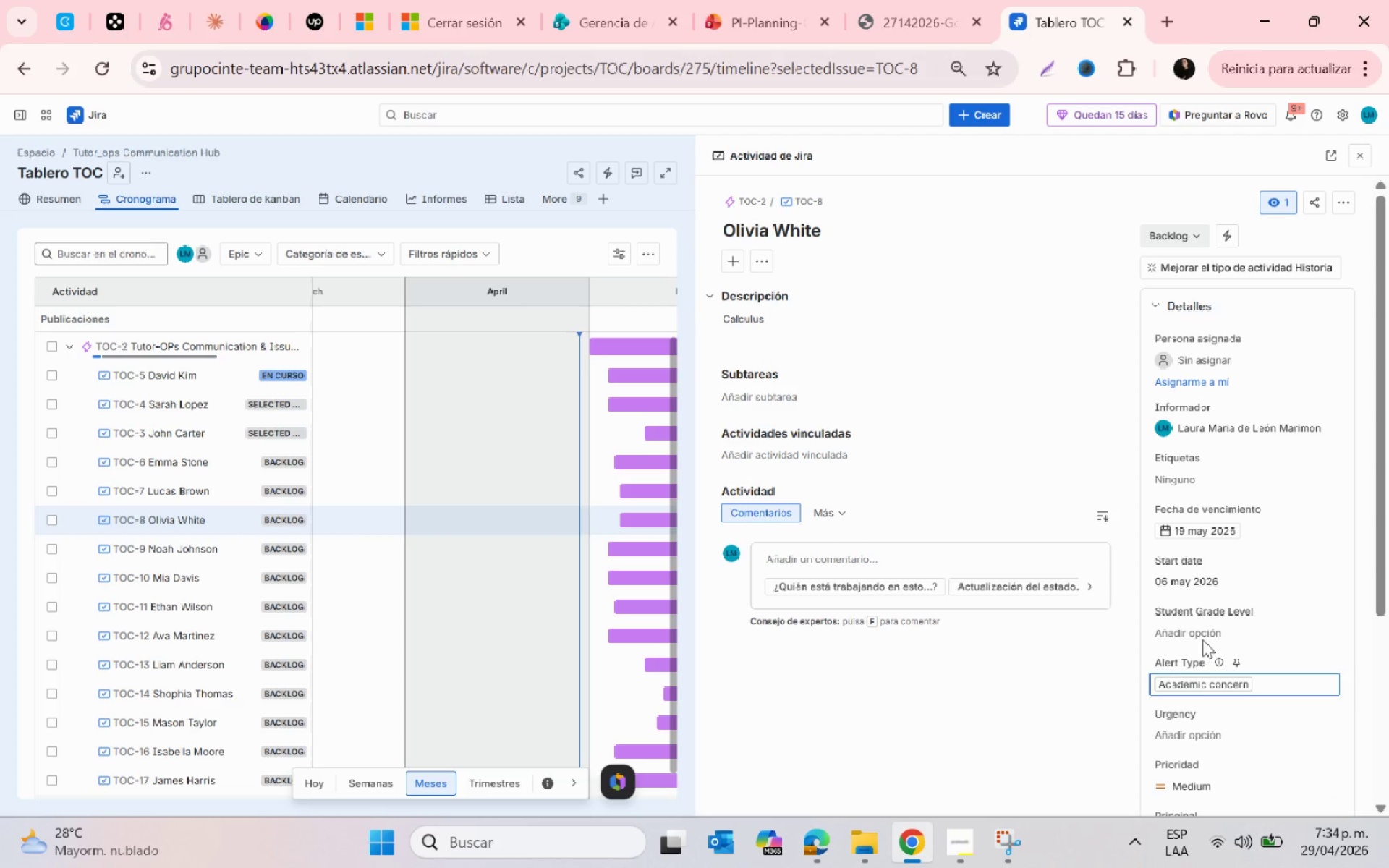 
left_click([1196, 637])
 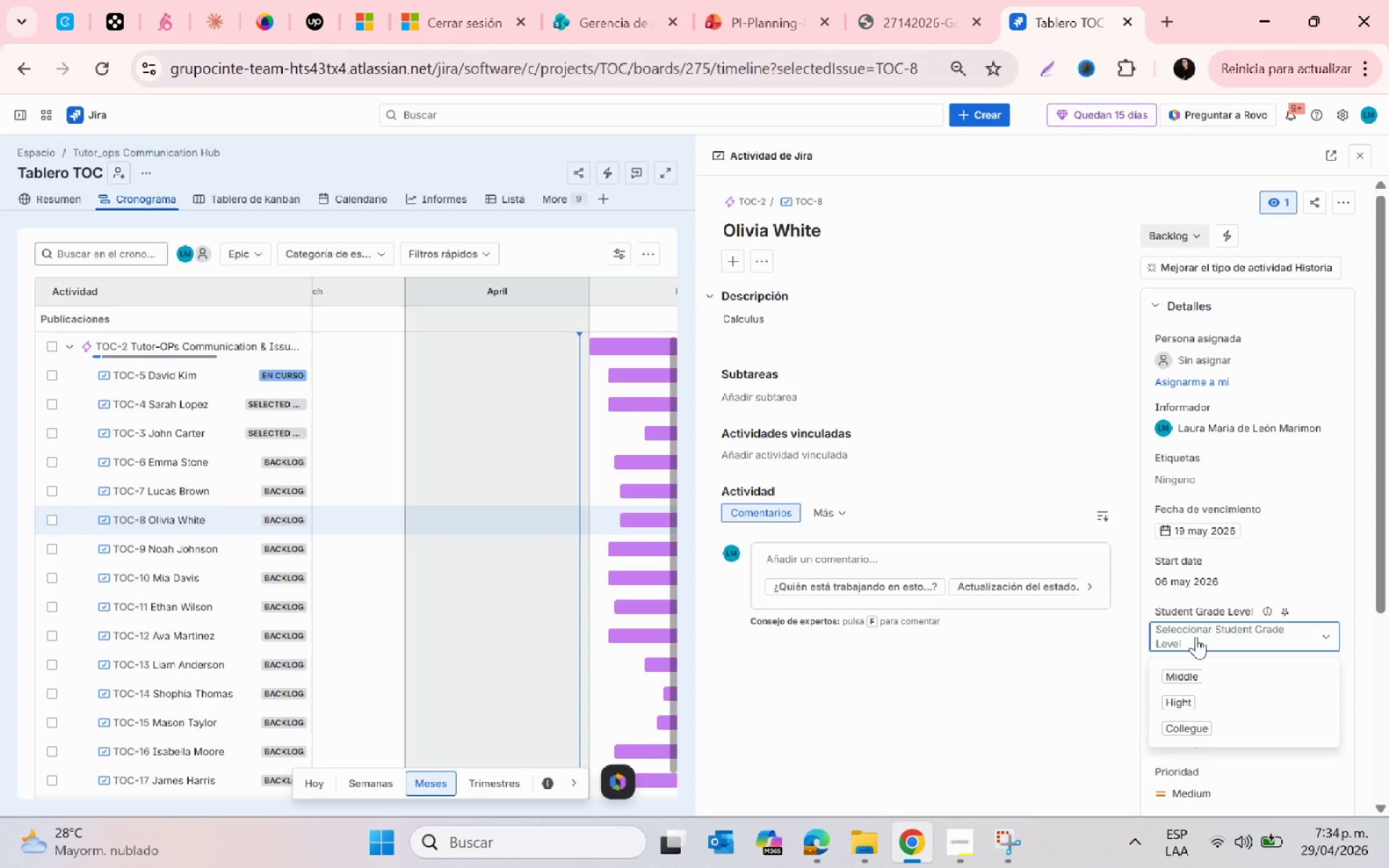 
wait(5.2)
 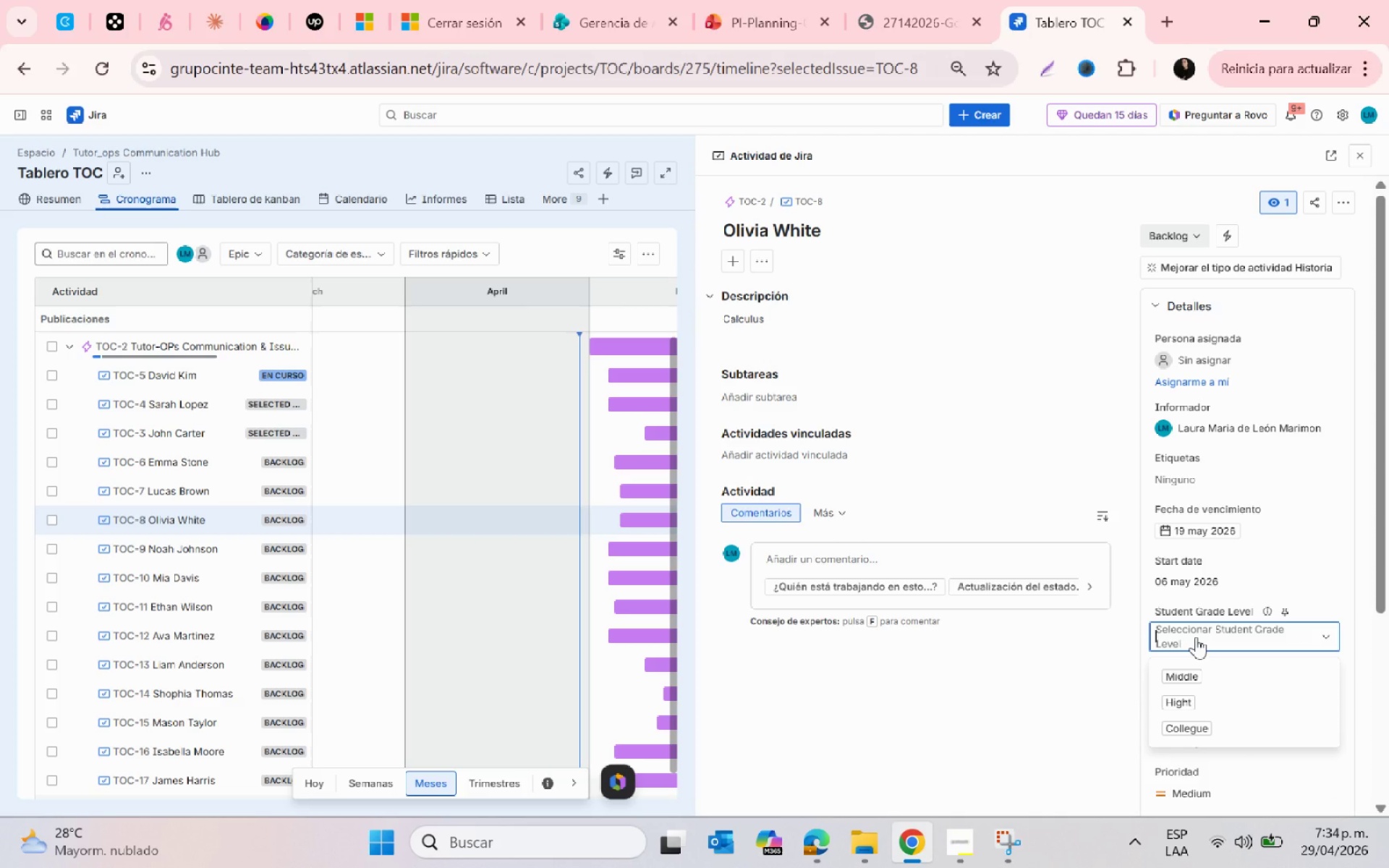 
left_click([1202, 696])
 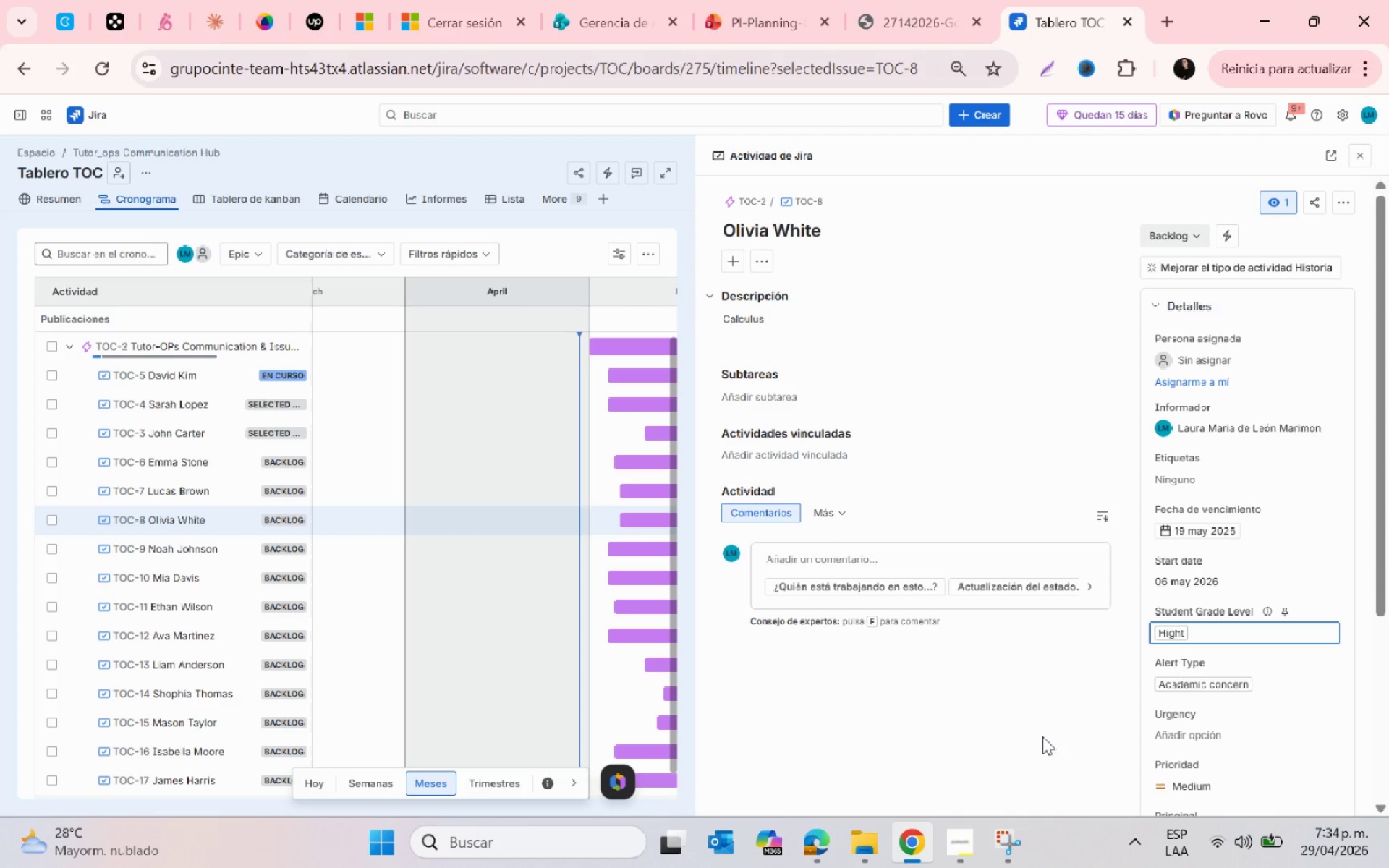 
scroll: coordinate [1042, 737], scroll_direction: down, amount: 2.0
 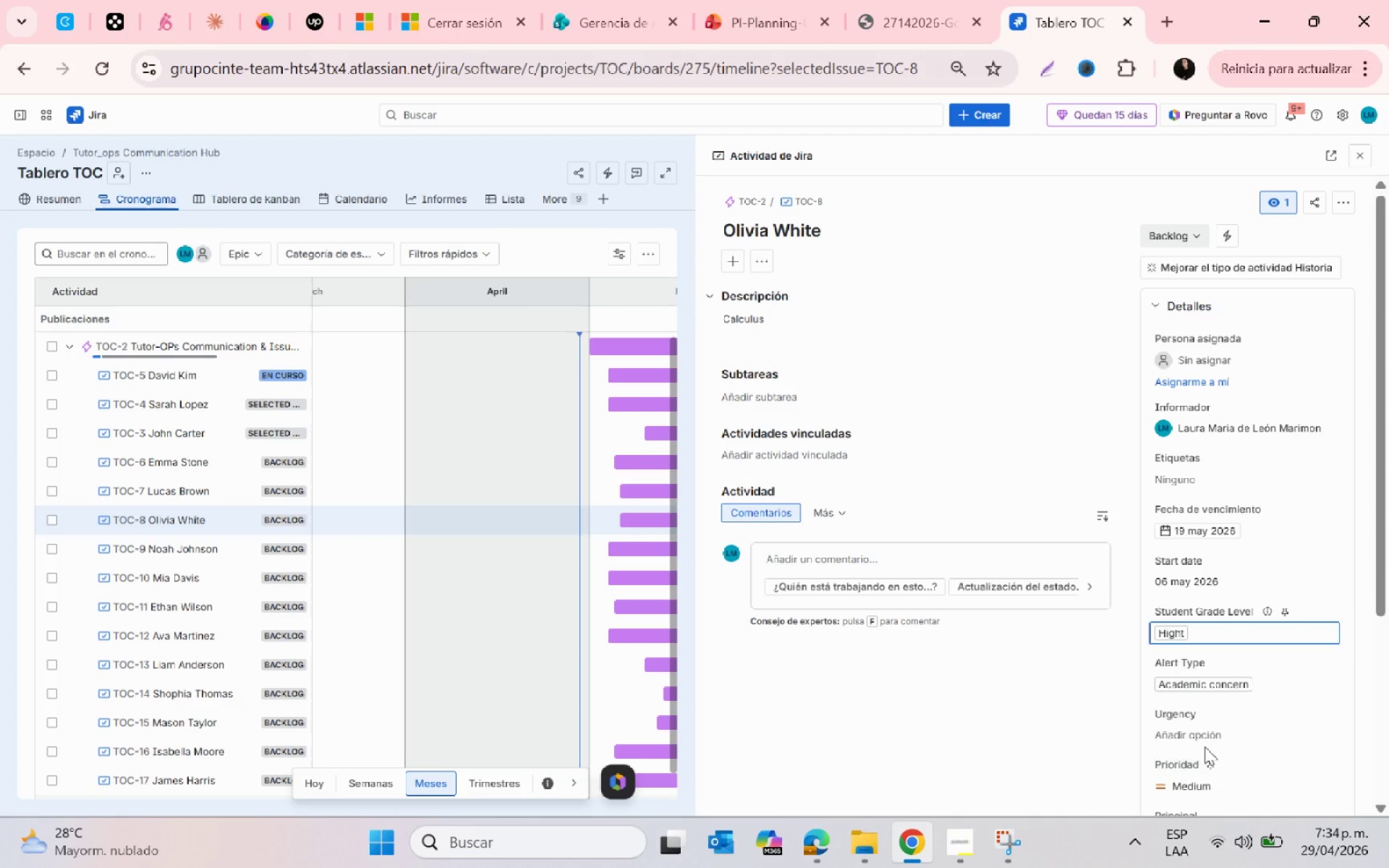 
left_click([1202, 742])
 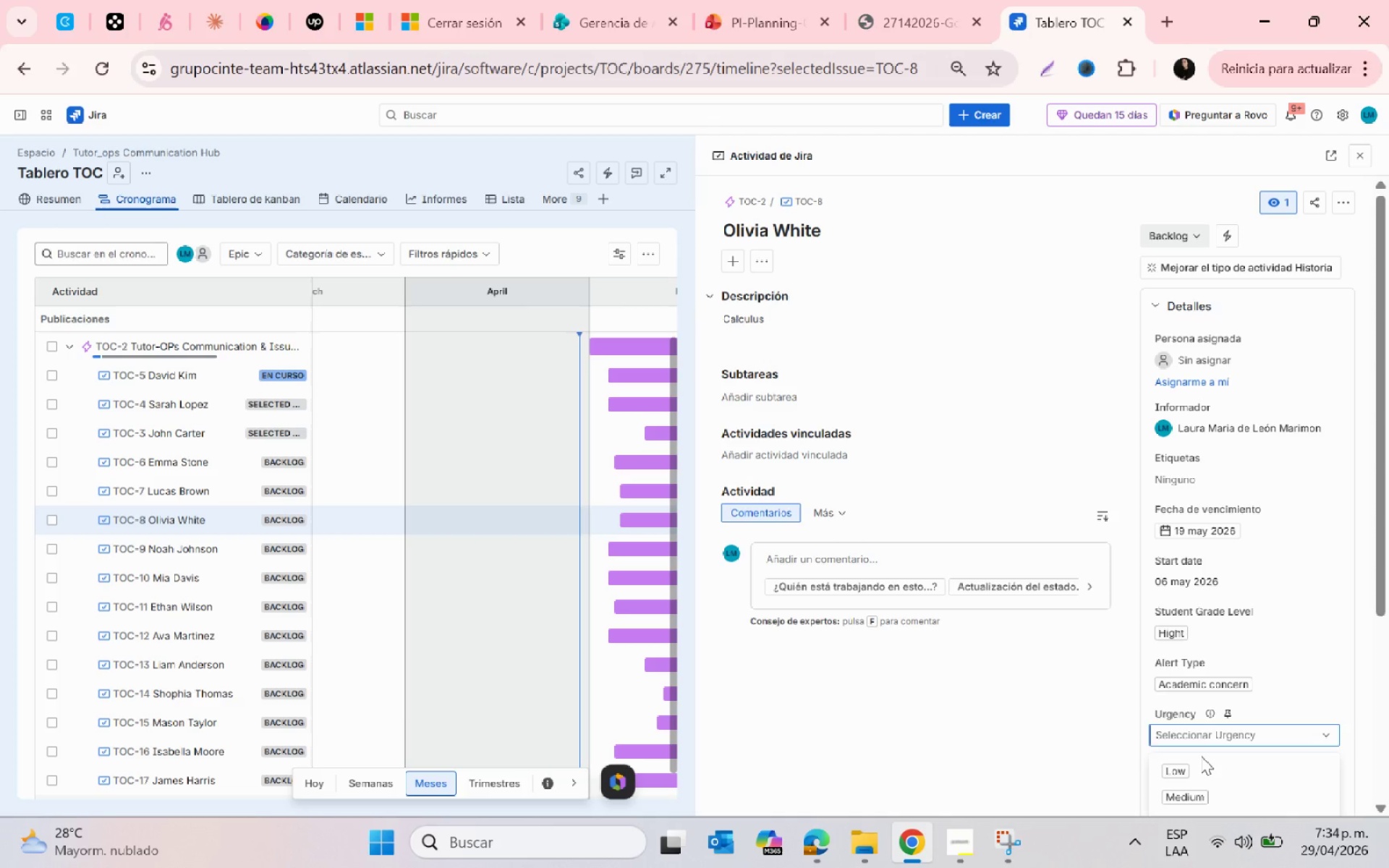 
scroll: coordinate [1202, 793], scroll_direction: down, amount: 3.0
 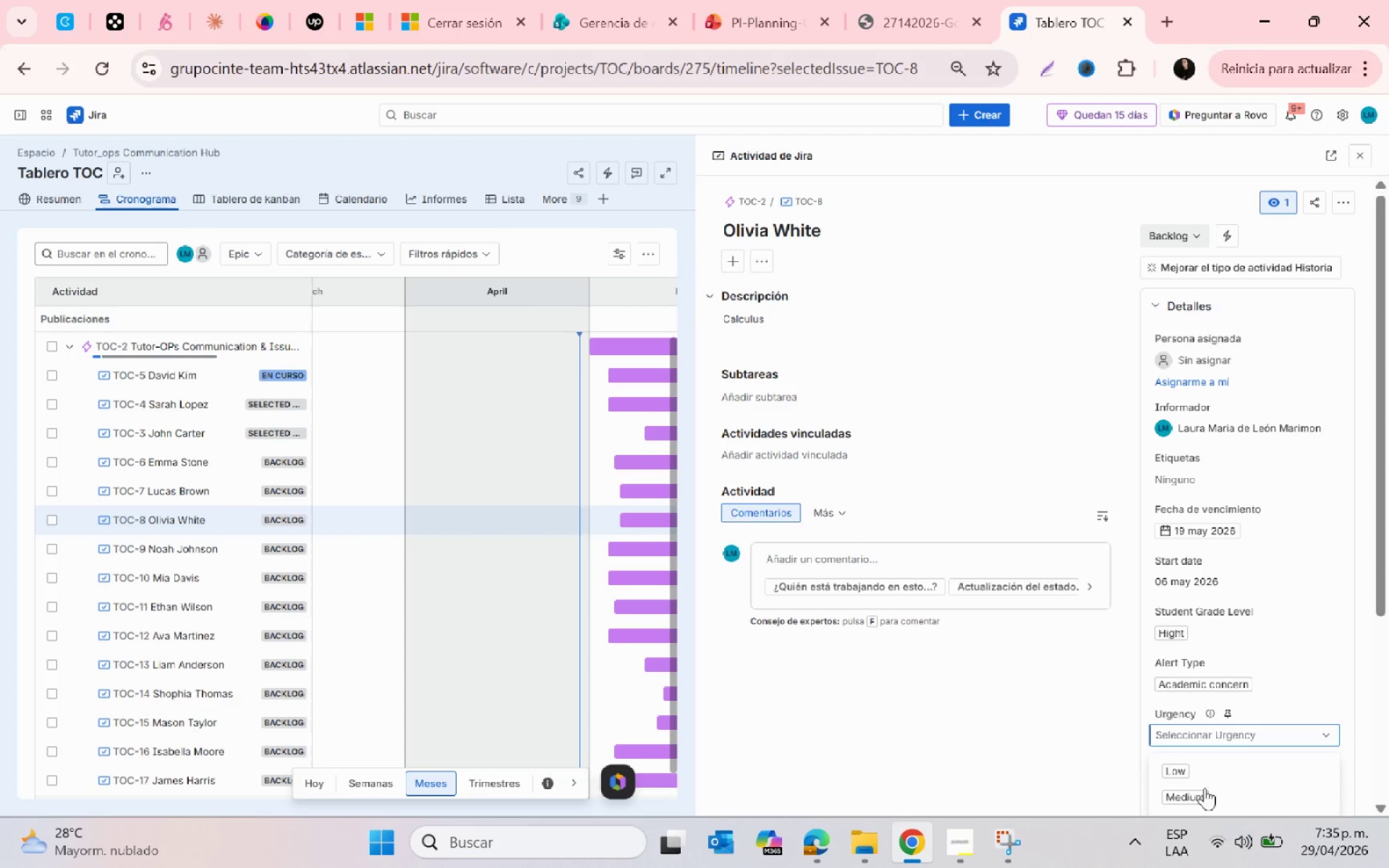 
left_click([1207, 794])
 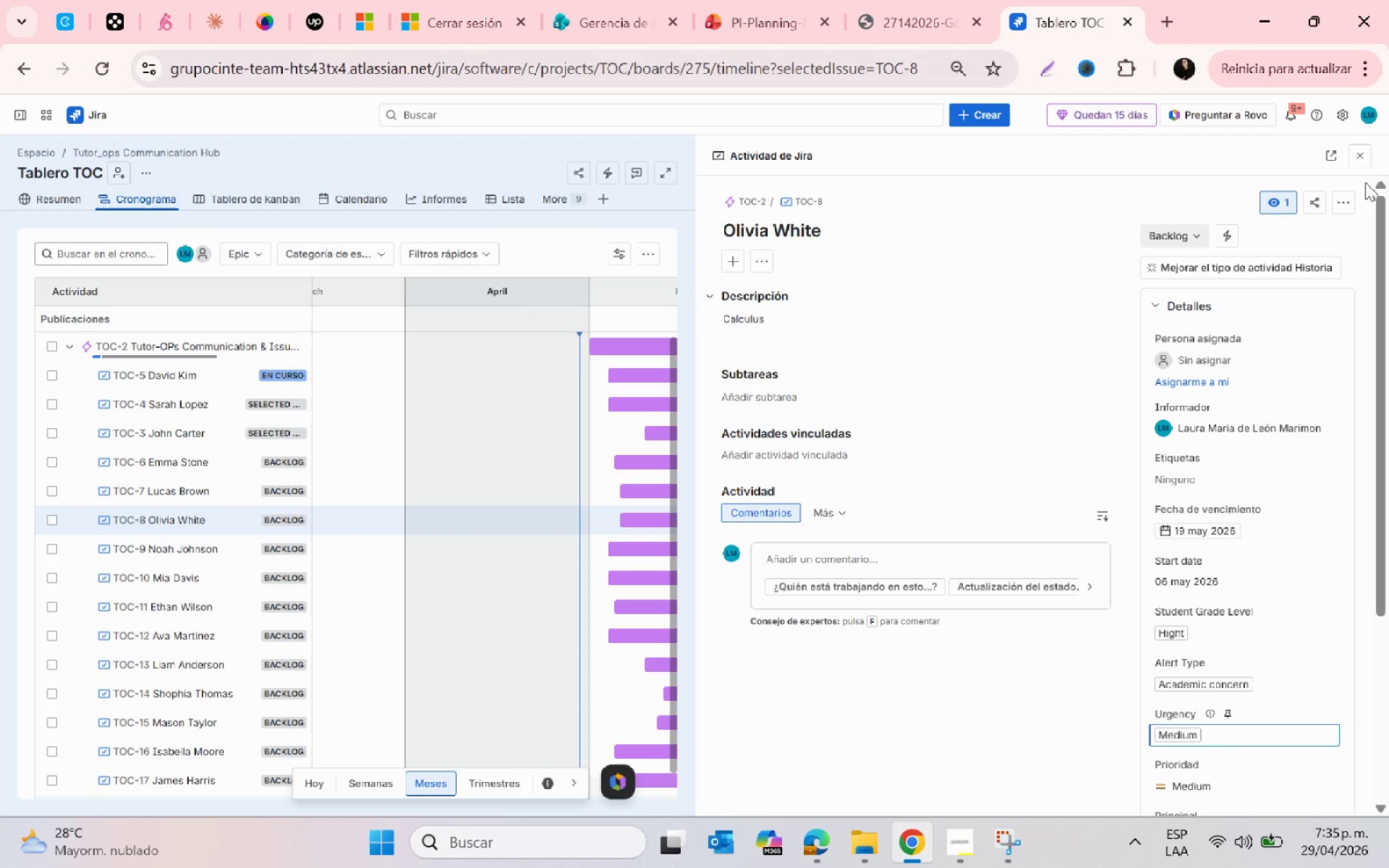 
left_click([1356, 160])
 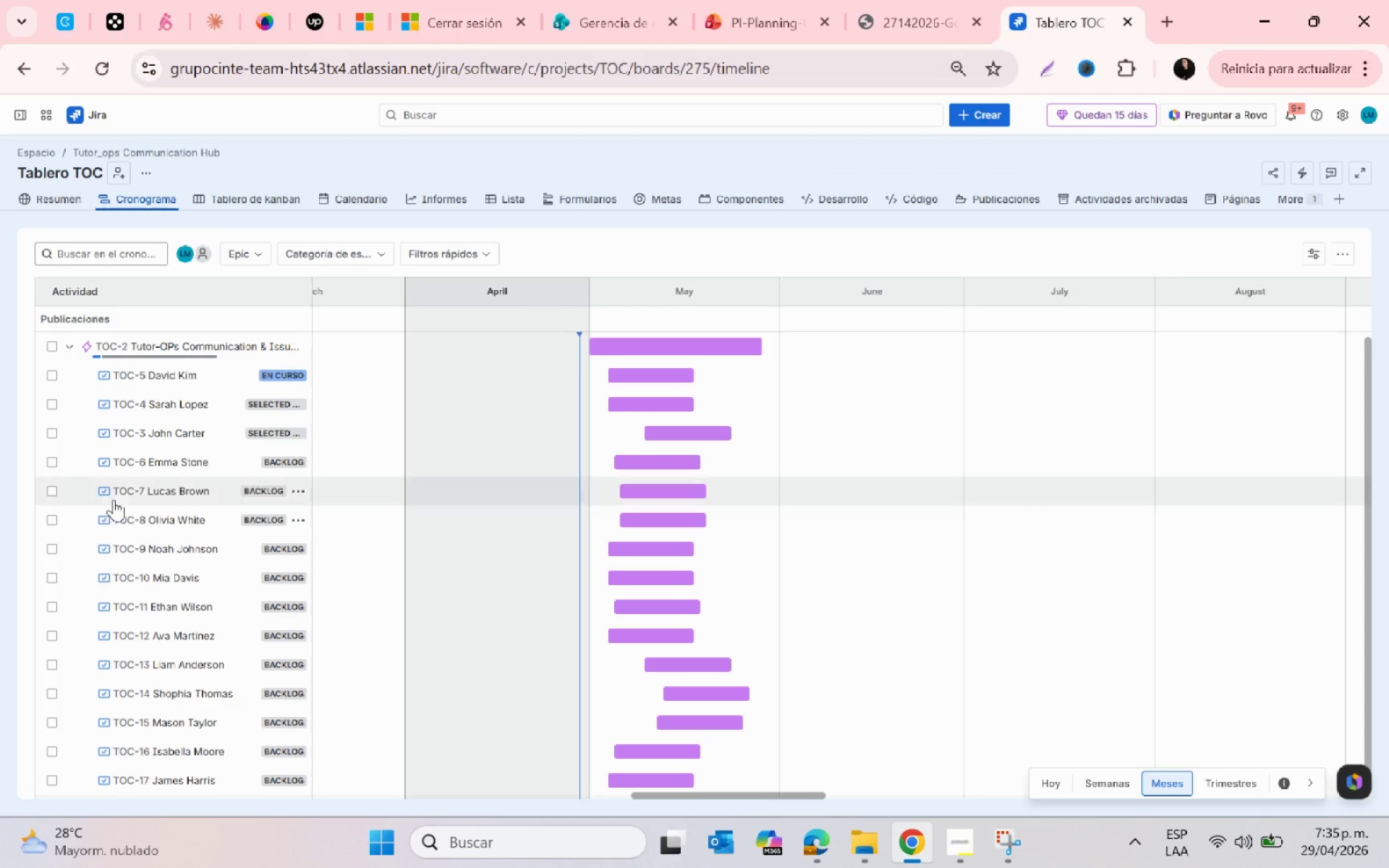 
left_click([160, 495])
 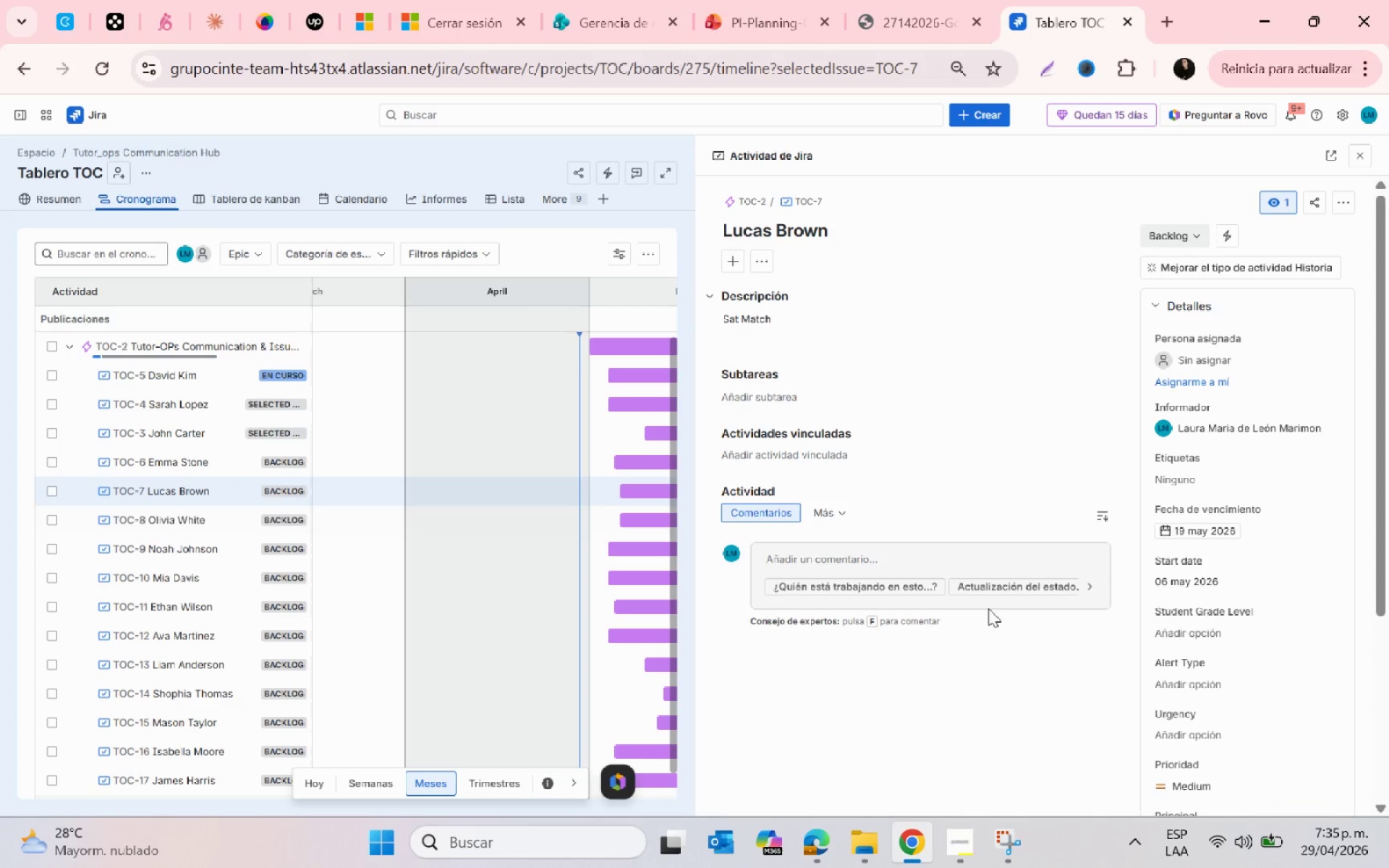 
scroll: coordinate [1244, 688], scroll_direction: down, amount: 1.0
 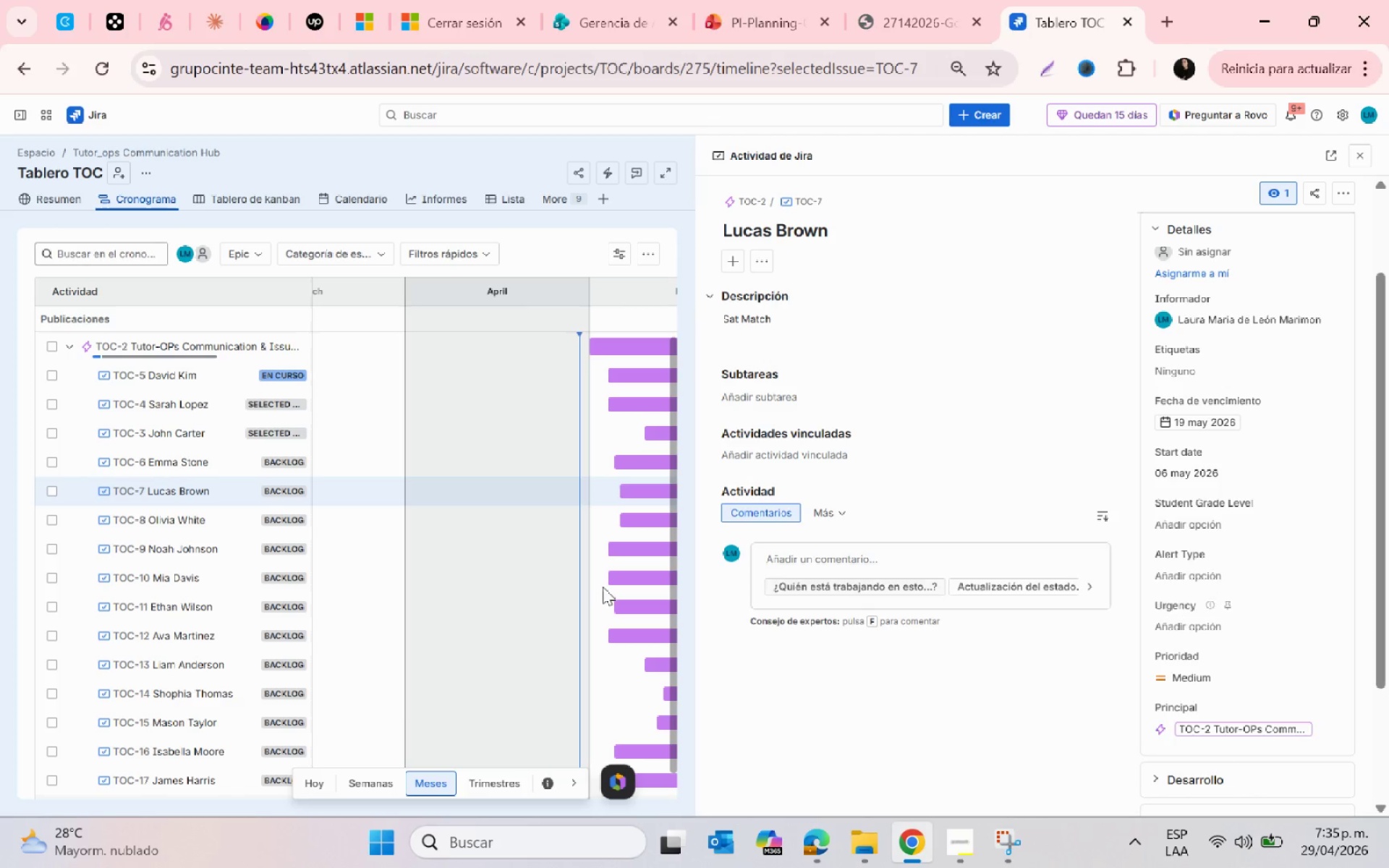 
left_click([165, 462])
 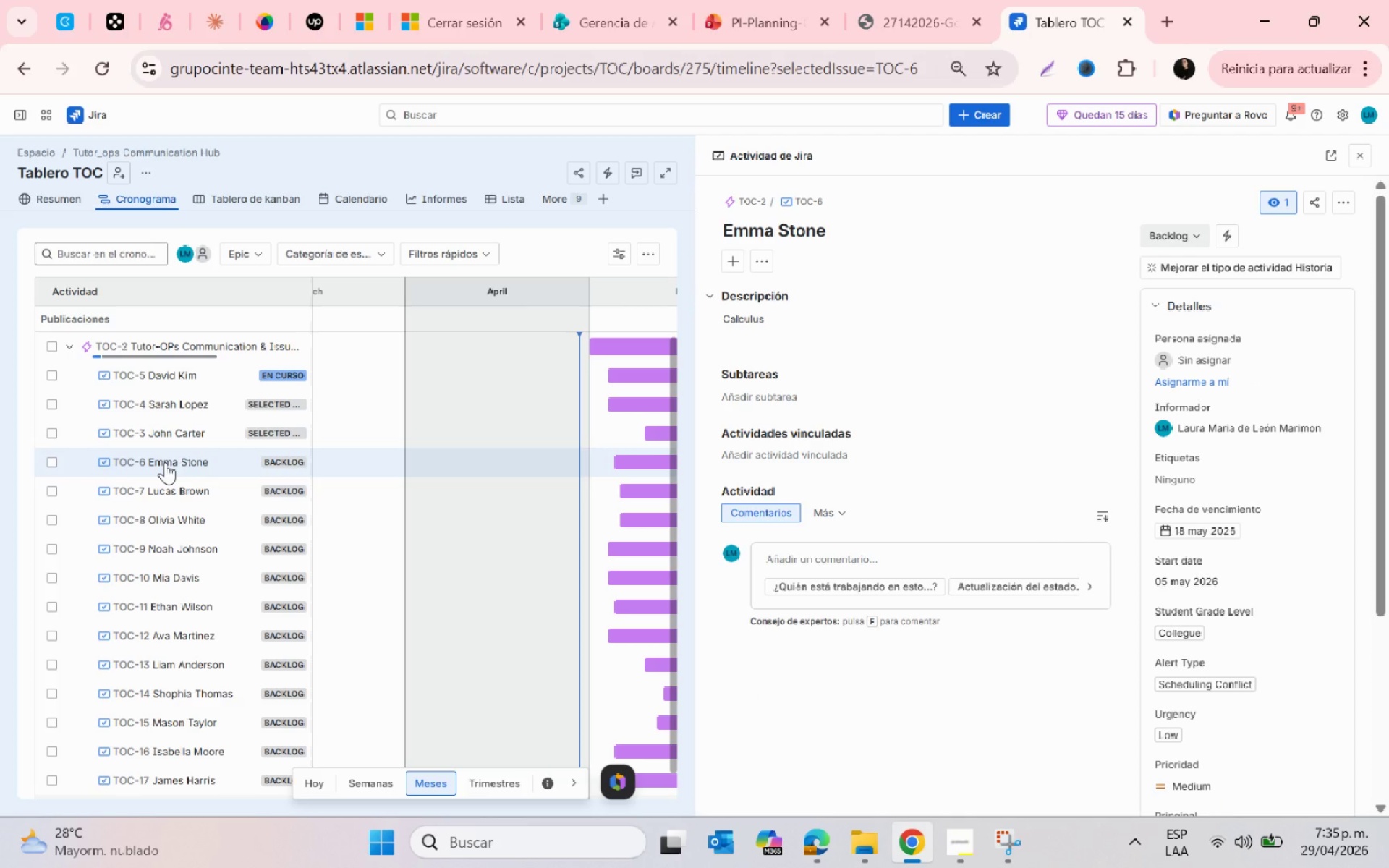 
left_click([165, 427])
 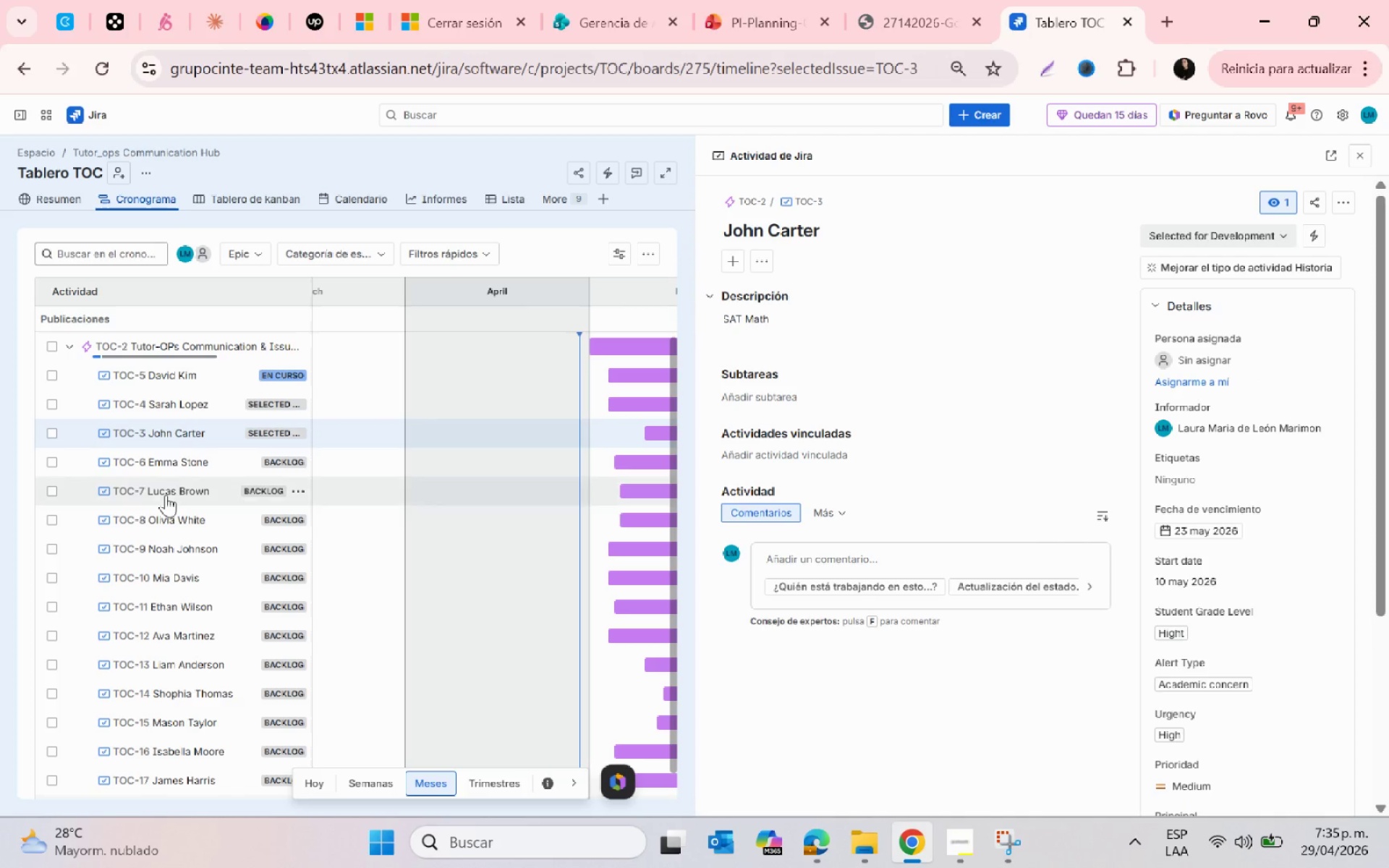 
wait(5.31)
 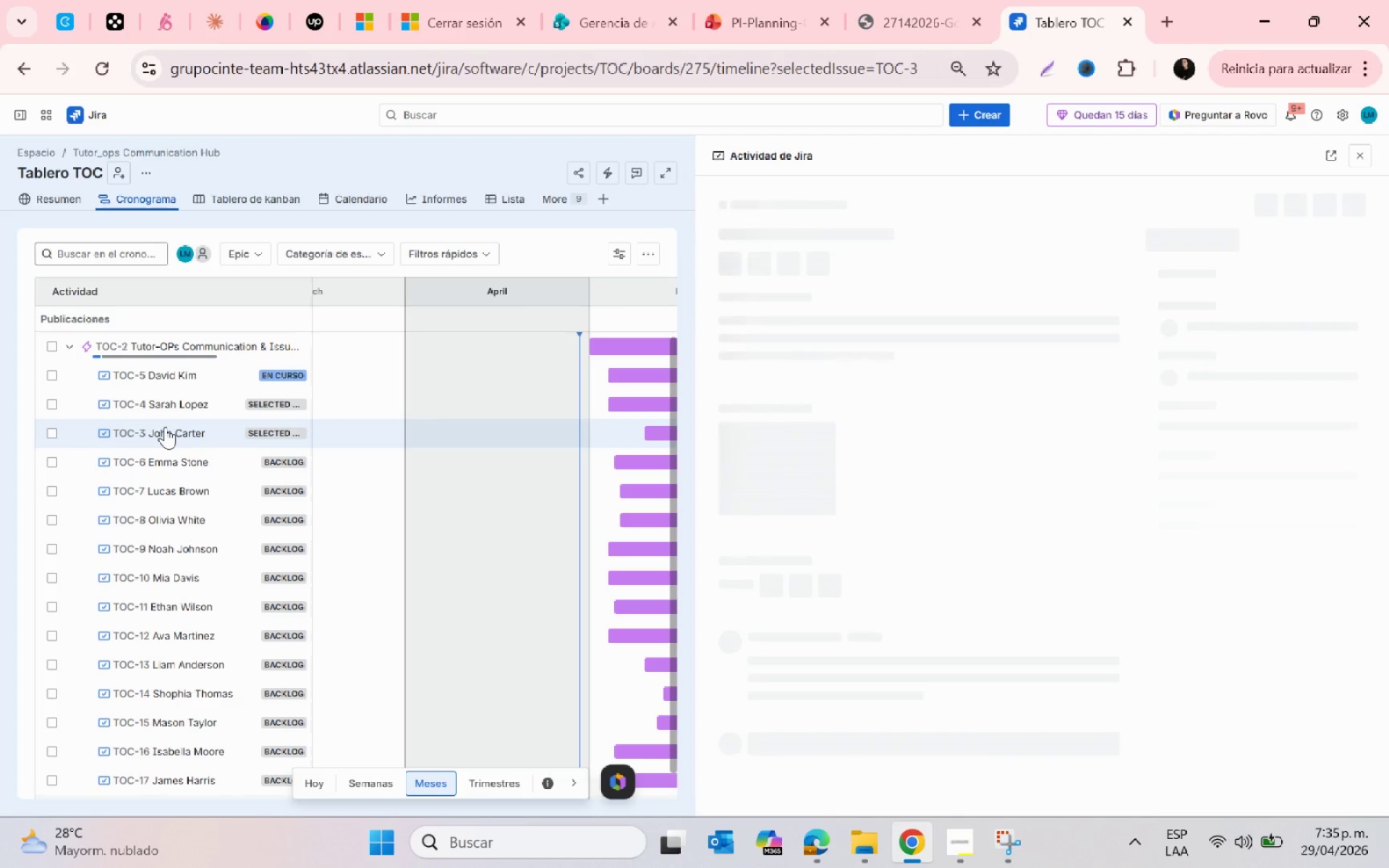 
left_click([1355, 158])
 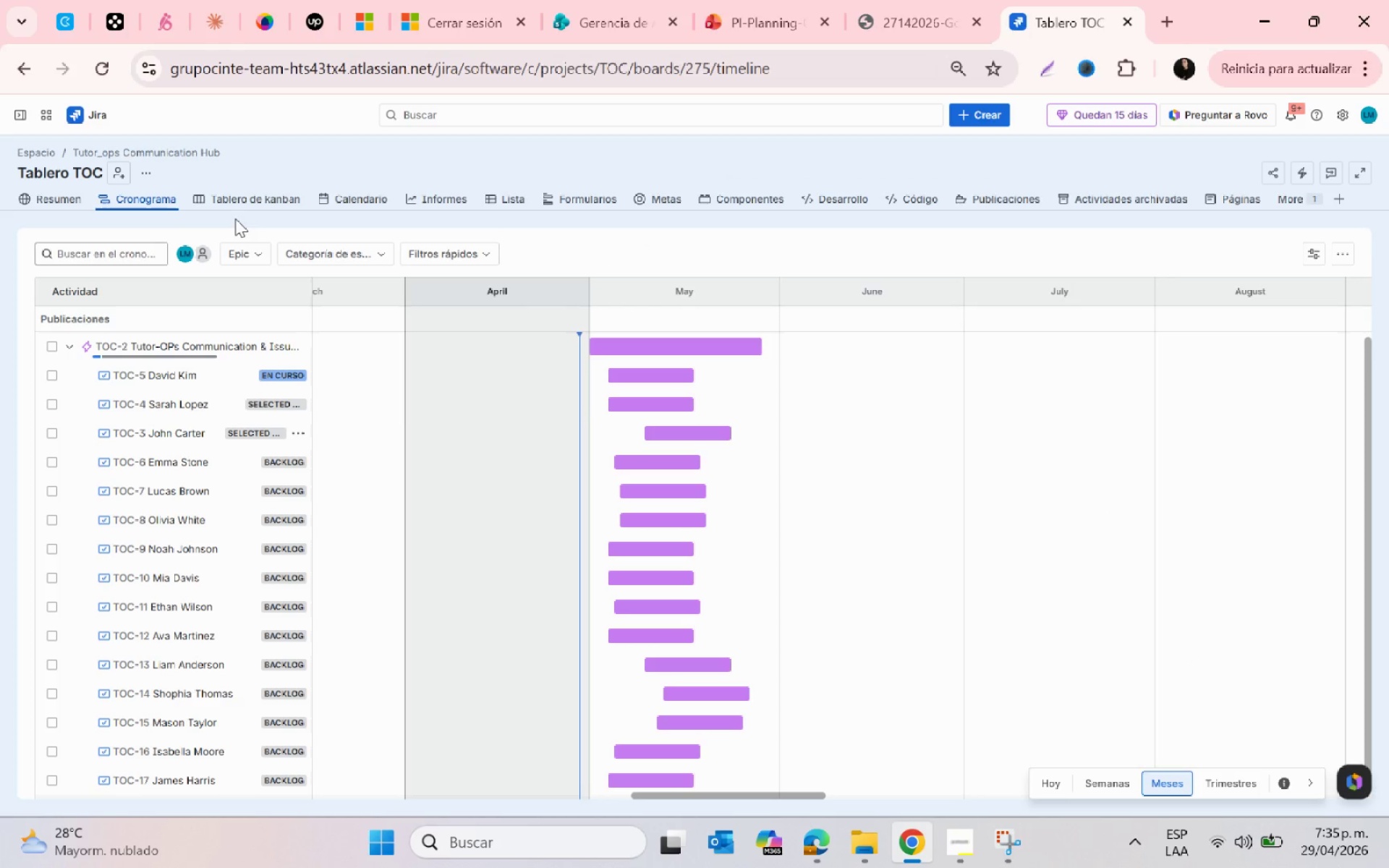 
left_click([216, 199])
 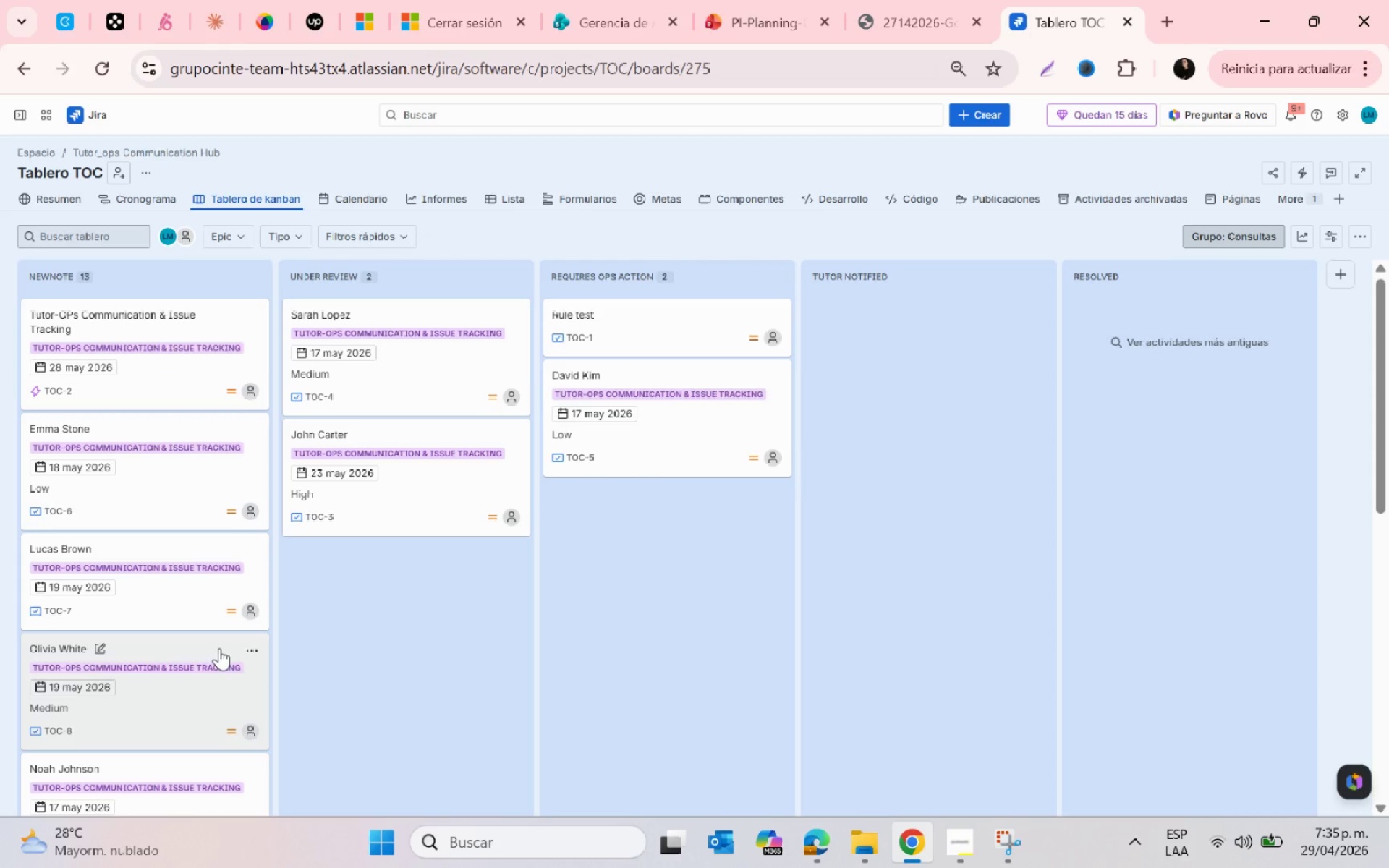 
left_click_drag(start_coordinate=[205, 705], to_coordinate=[357, 576])
 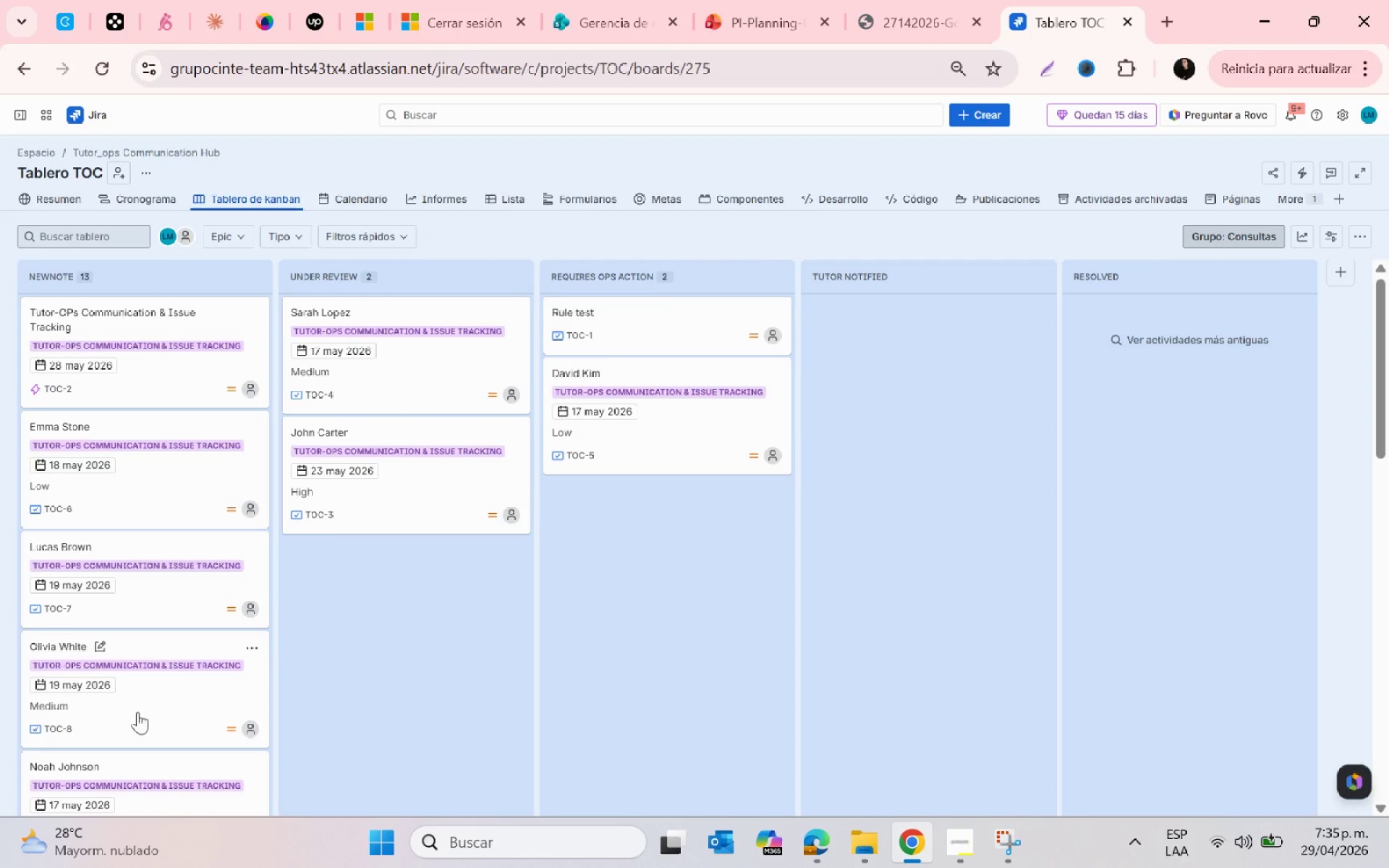 
left_click_drag(start_coordinate=[146, 773], to_coordinate=[766, 326])
 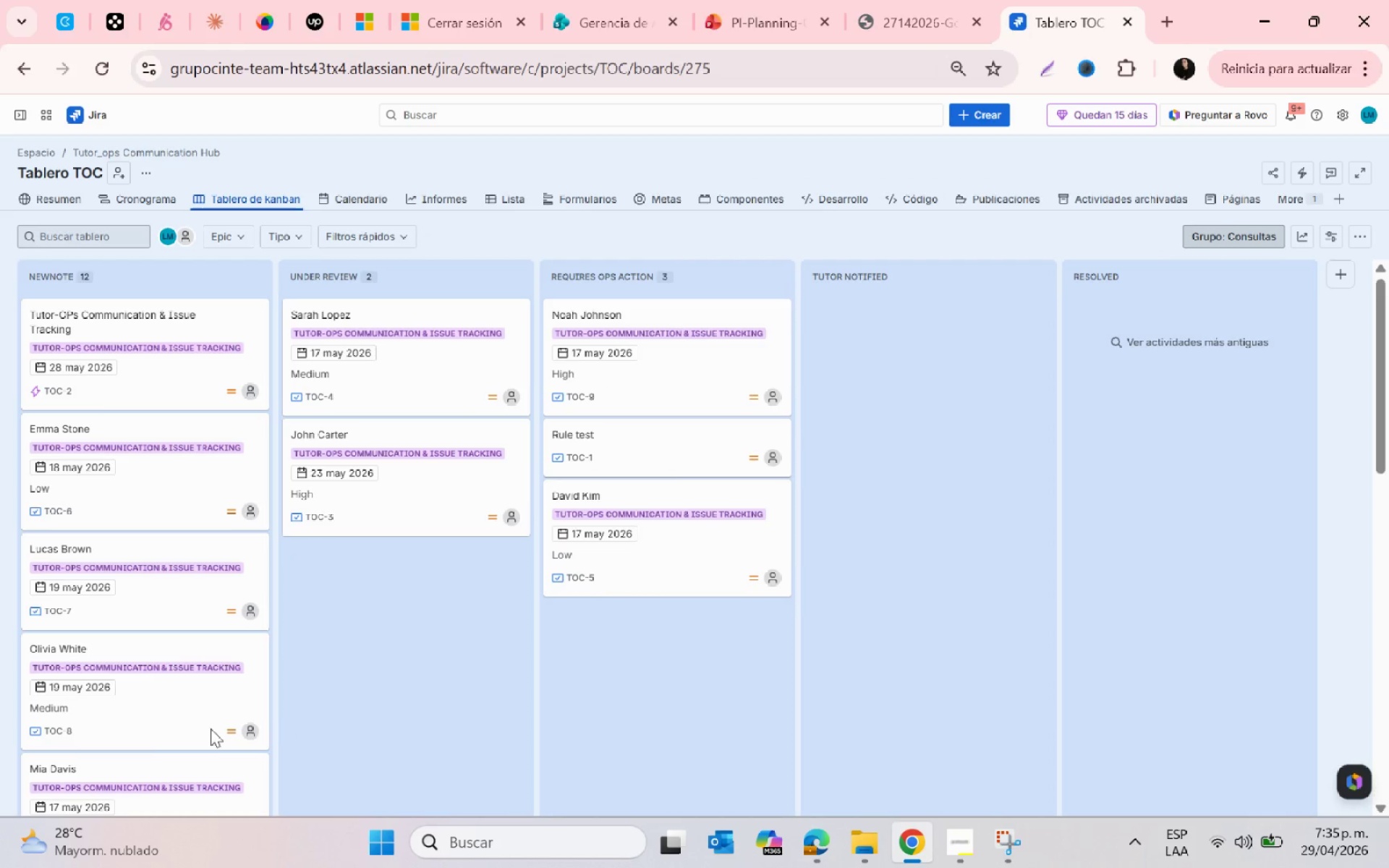 
left_click_drag(start_coordinate=[168, 765], to_coordinate=[892, 333])
 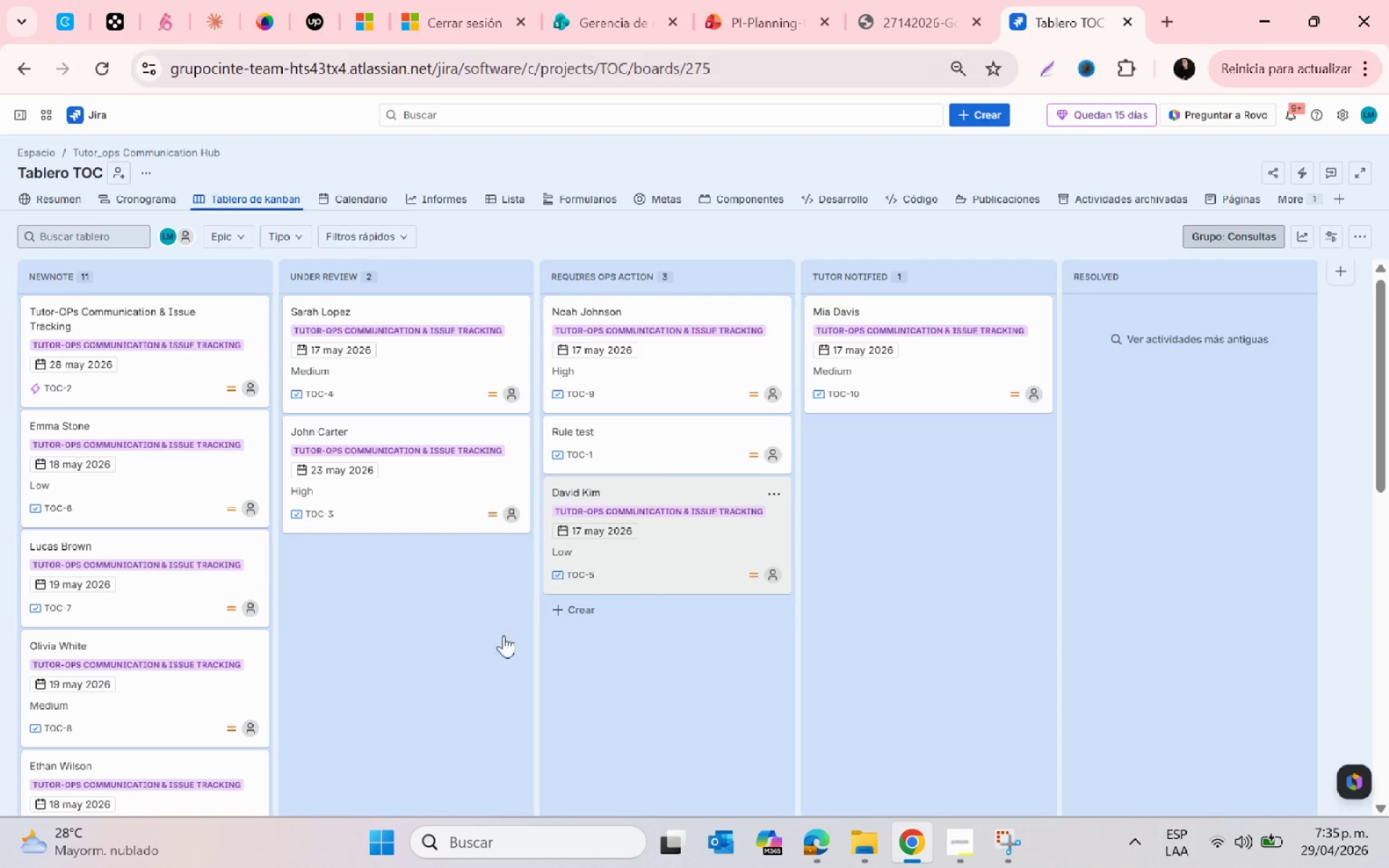 
left_click_drag(start_coordinate=[171, 780], to_coordinate=[842, 431])
 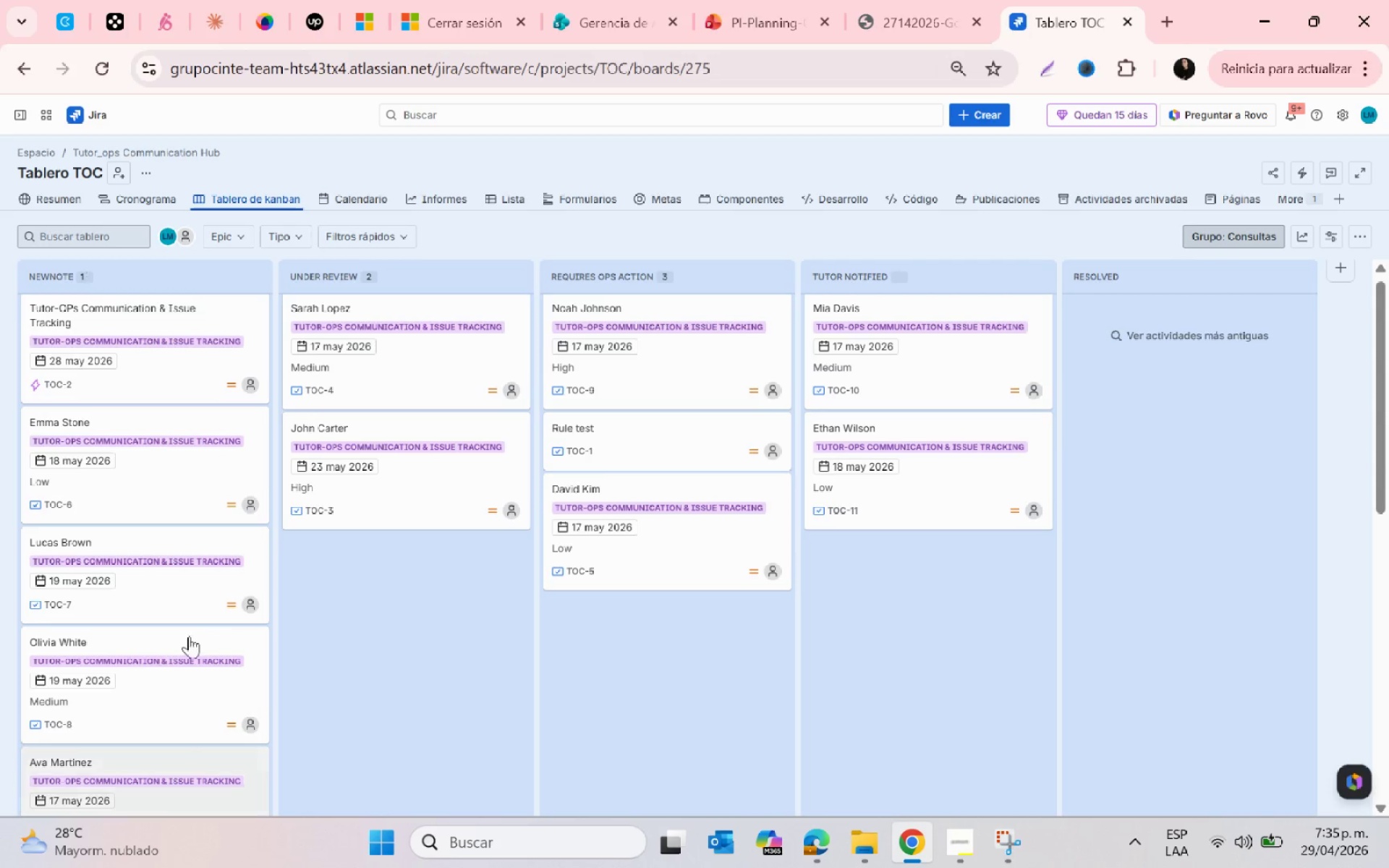 
scroll: coordinate [163, 644], scroll_direction: down, amount: 3.0
 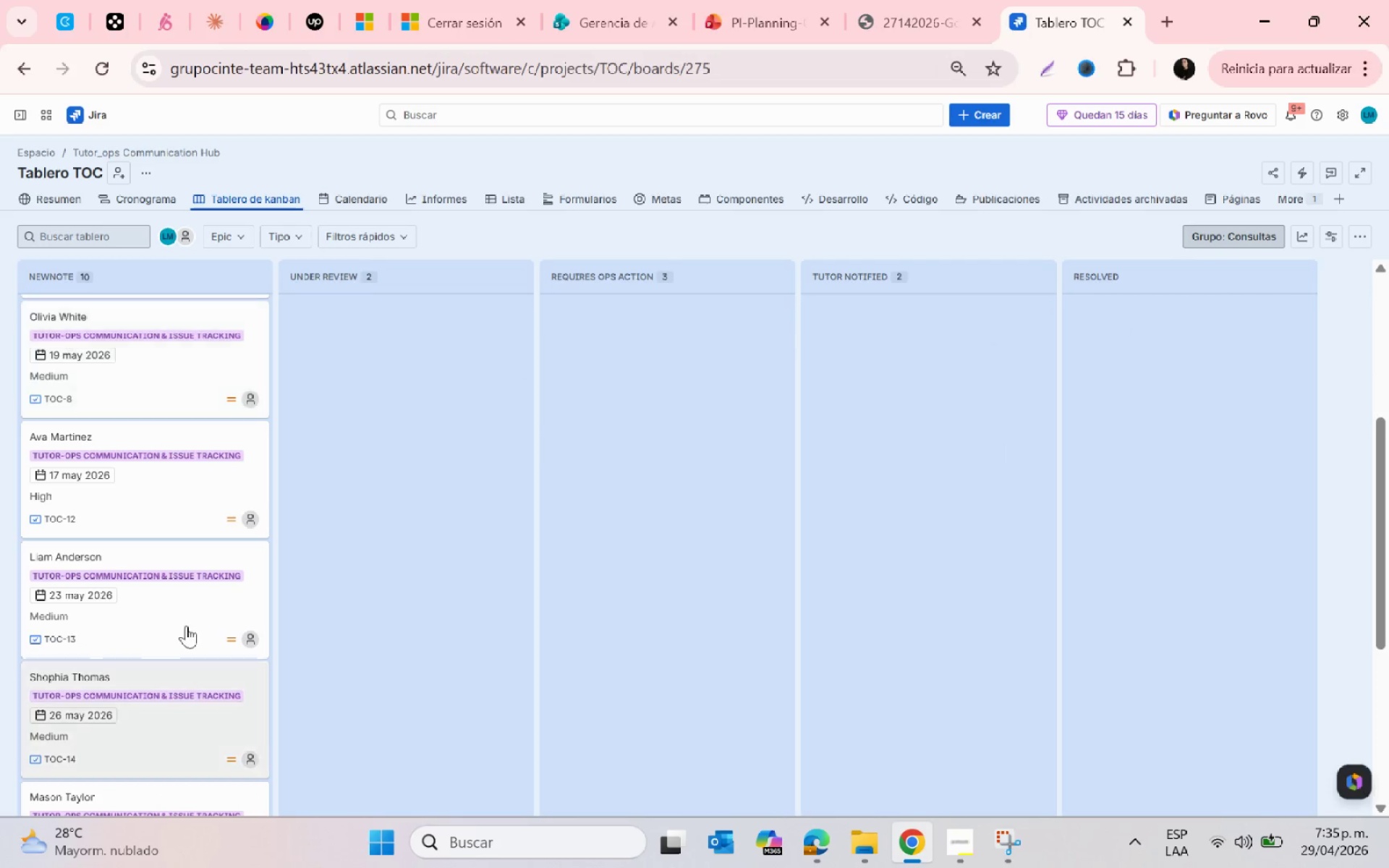 
left_click_drag(start_coordinate=[182, 613], to_coordinate=[892, 357])
 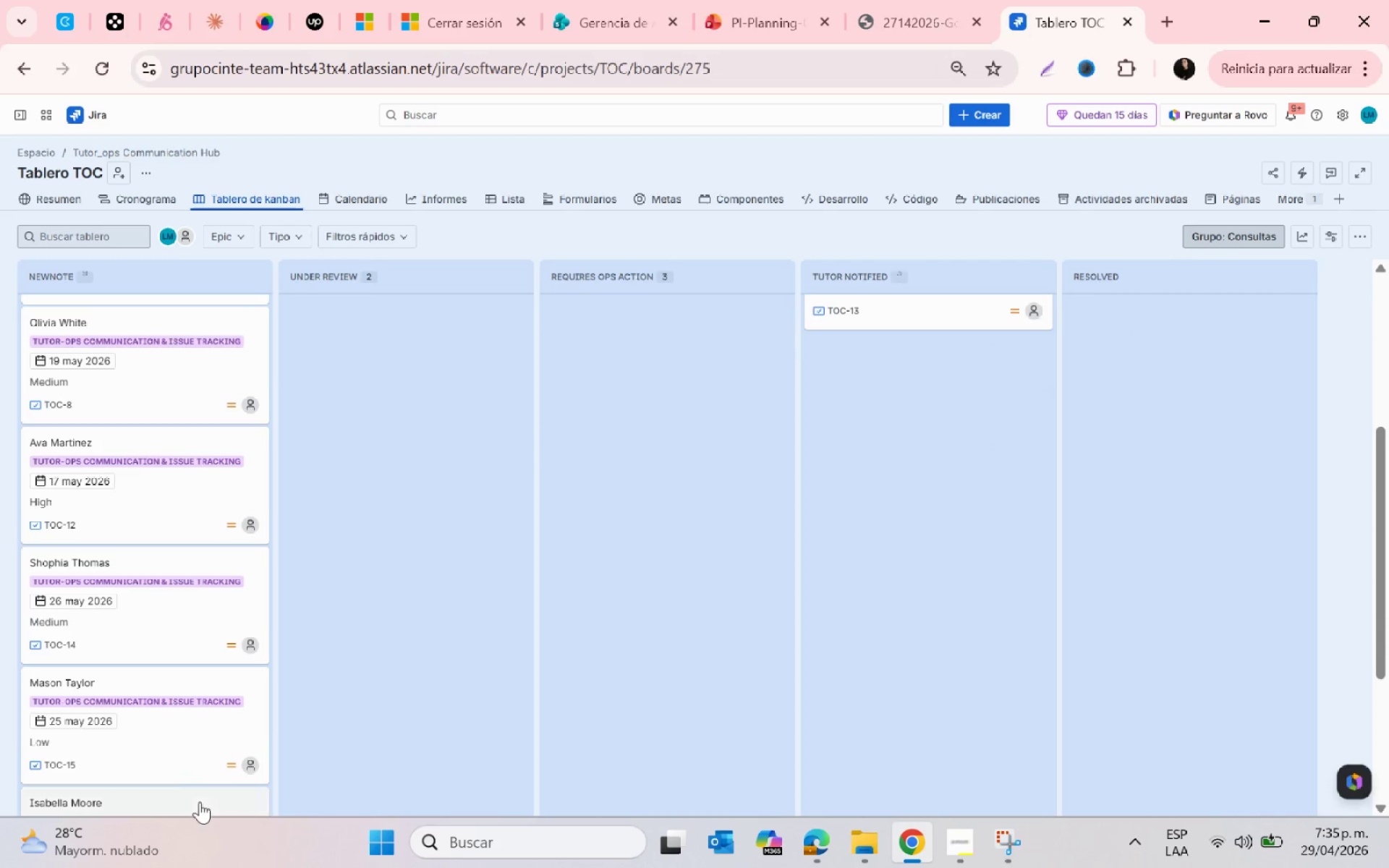 
left_click_drag(start_coordinate=[173, 748], to_coordinate=[871, 427])
 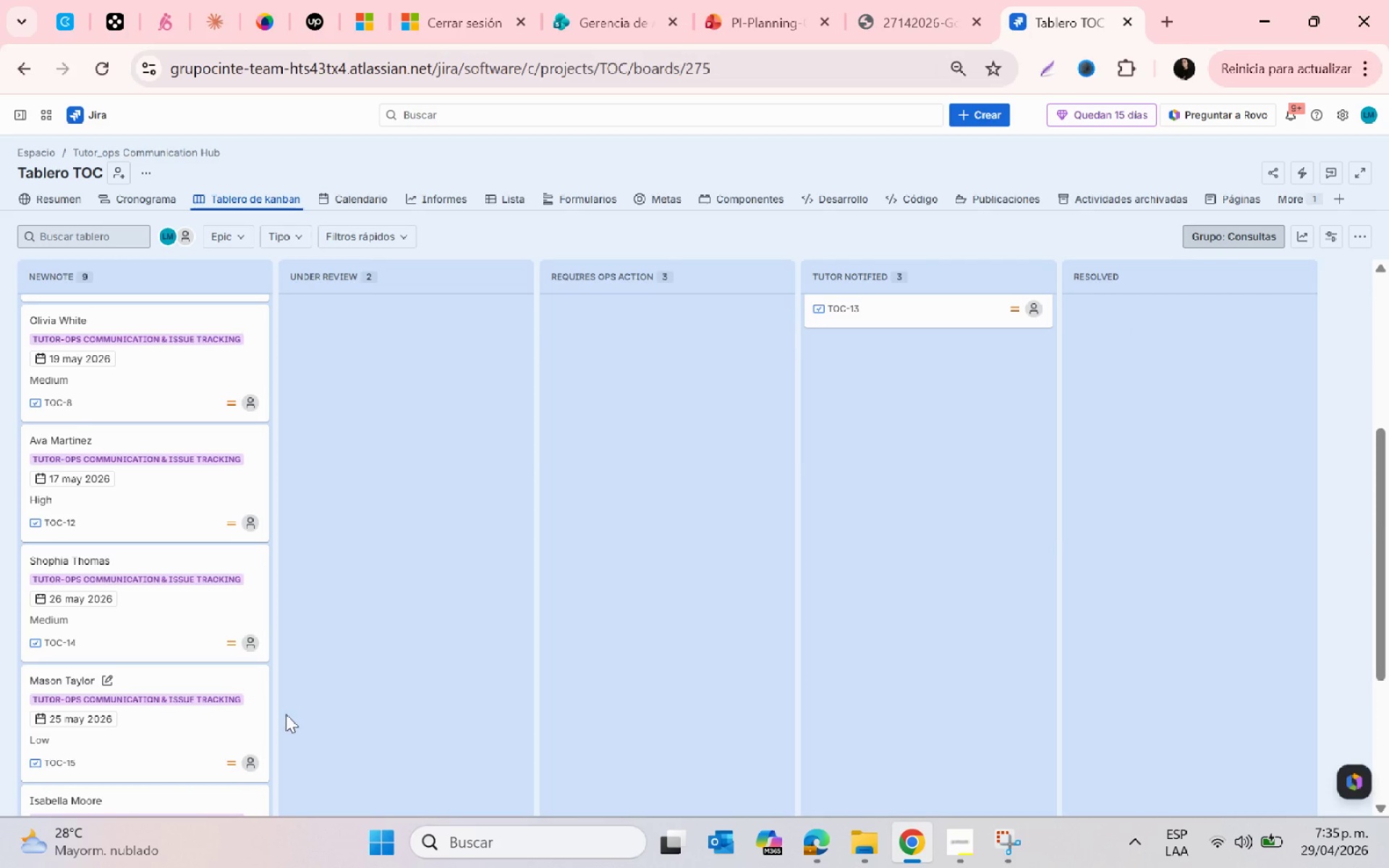 
left_click_drag(start_coordinate=[195, 729], to_coordinate=[851, 379])
 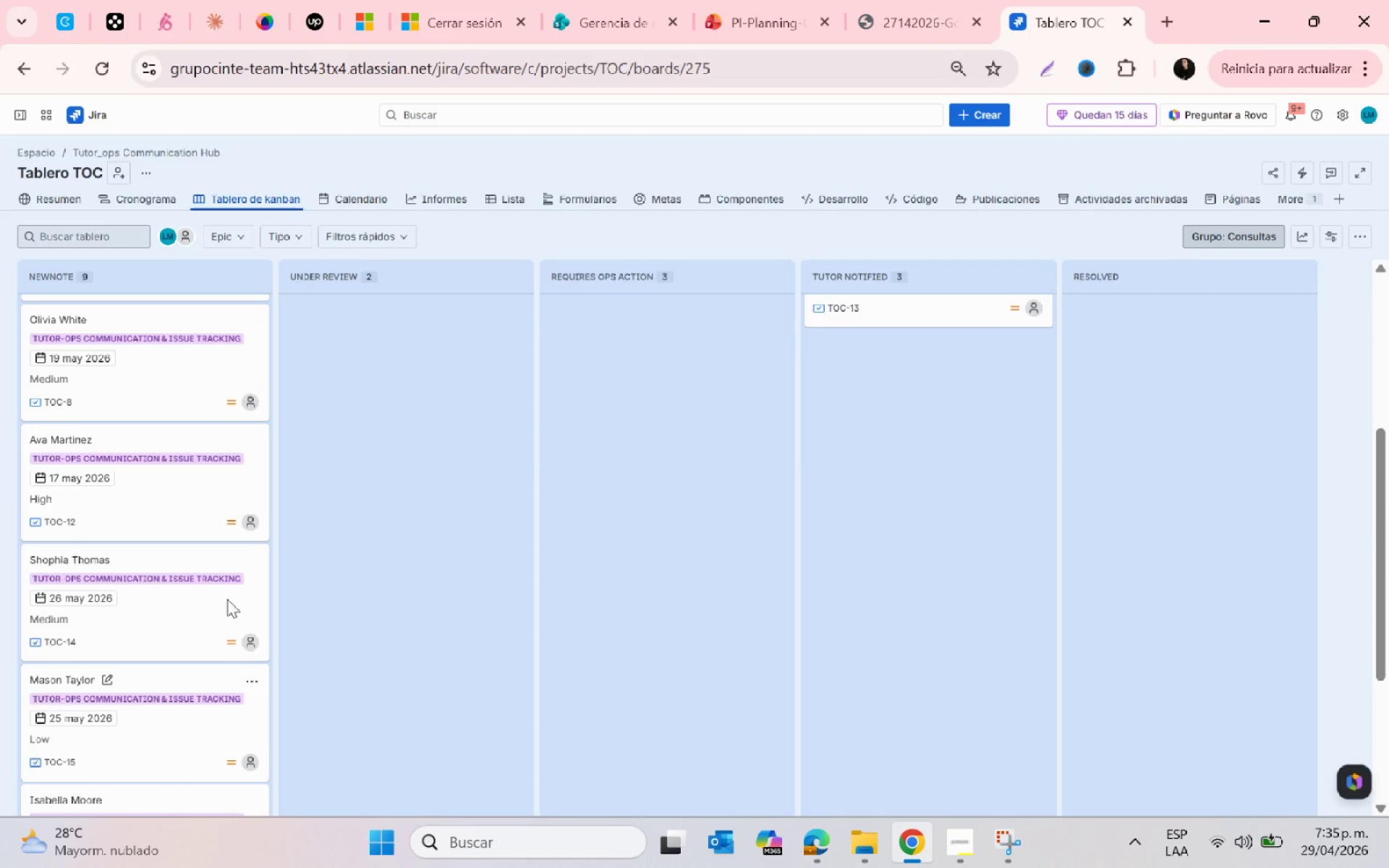 
scroll: coordinate [307, 616], scroll_direction: up, amount: 3.0
 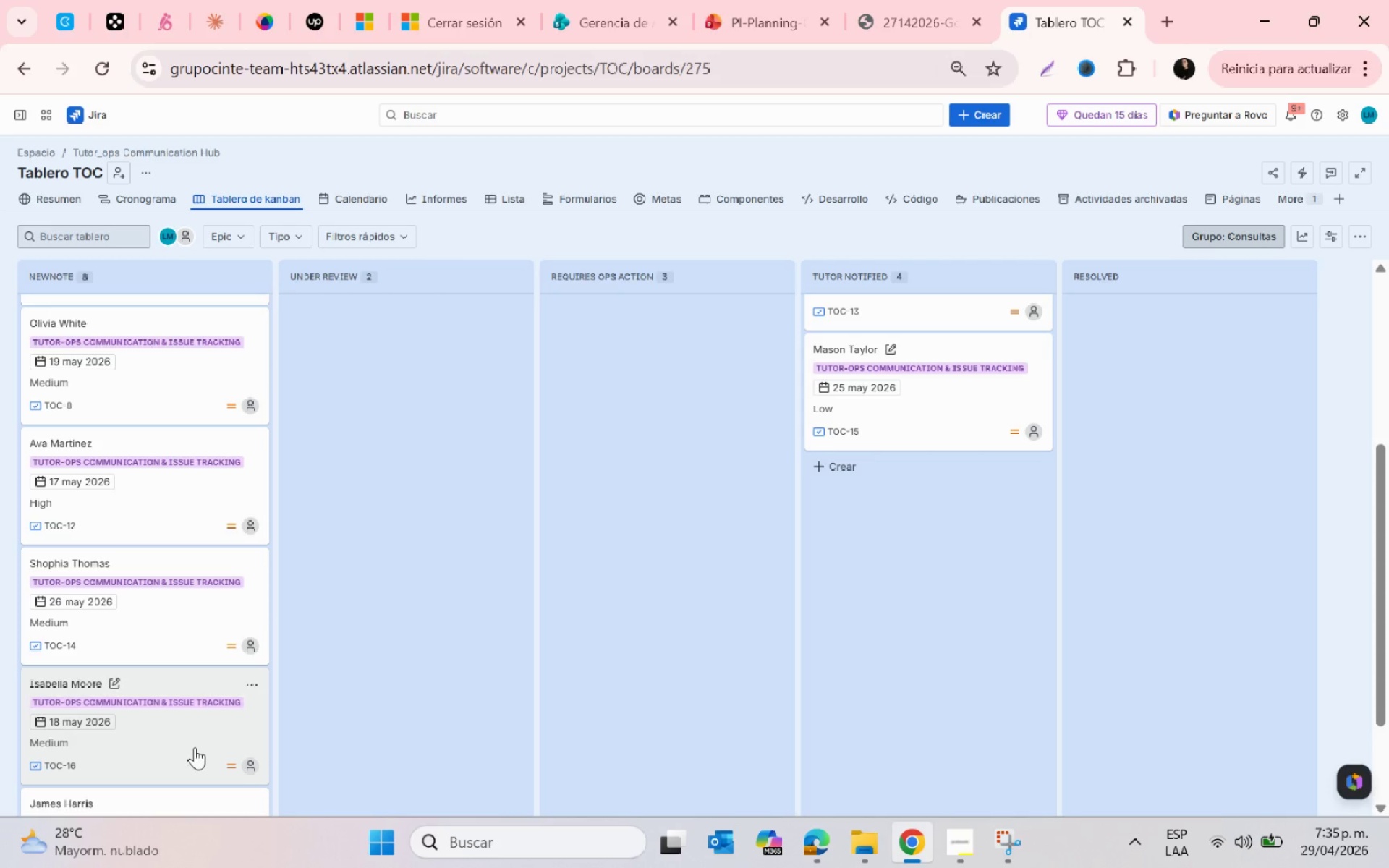 
left_click_drag(start_coordinate=[195, 747], to_coordinate=[357, 372])
 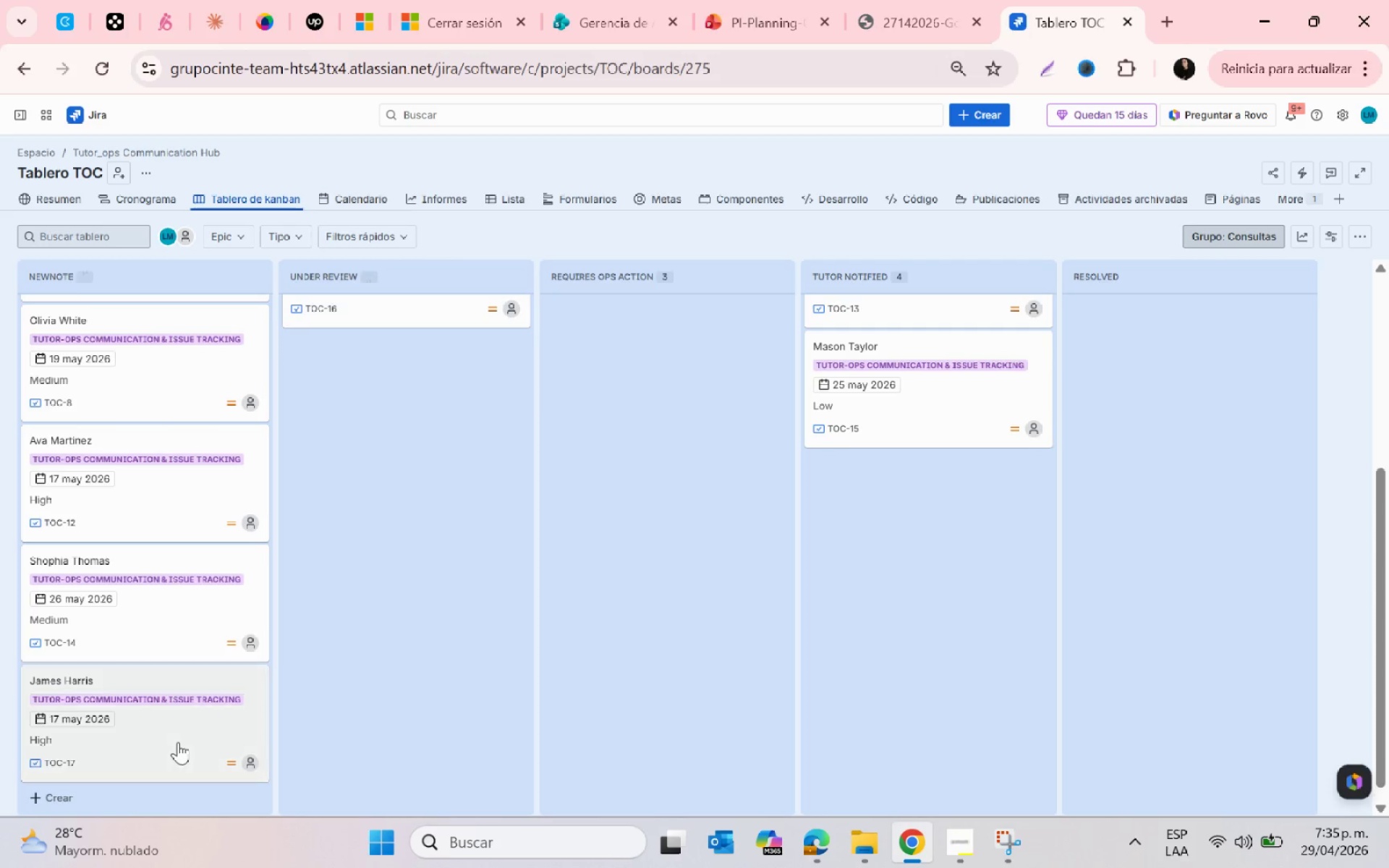 
left_click_drag(start_coordinate=[178, 742], to_coordinate=[394, 358])
 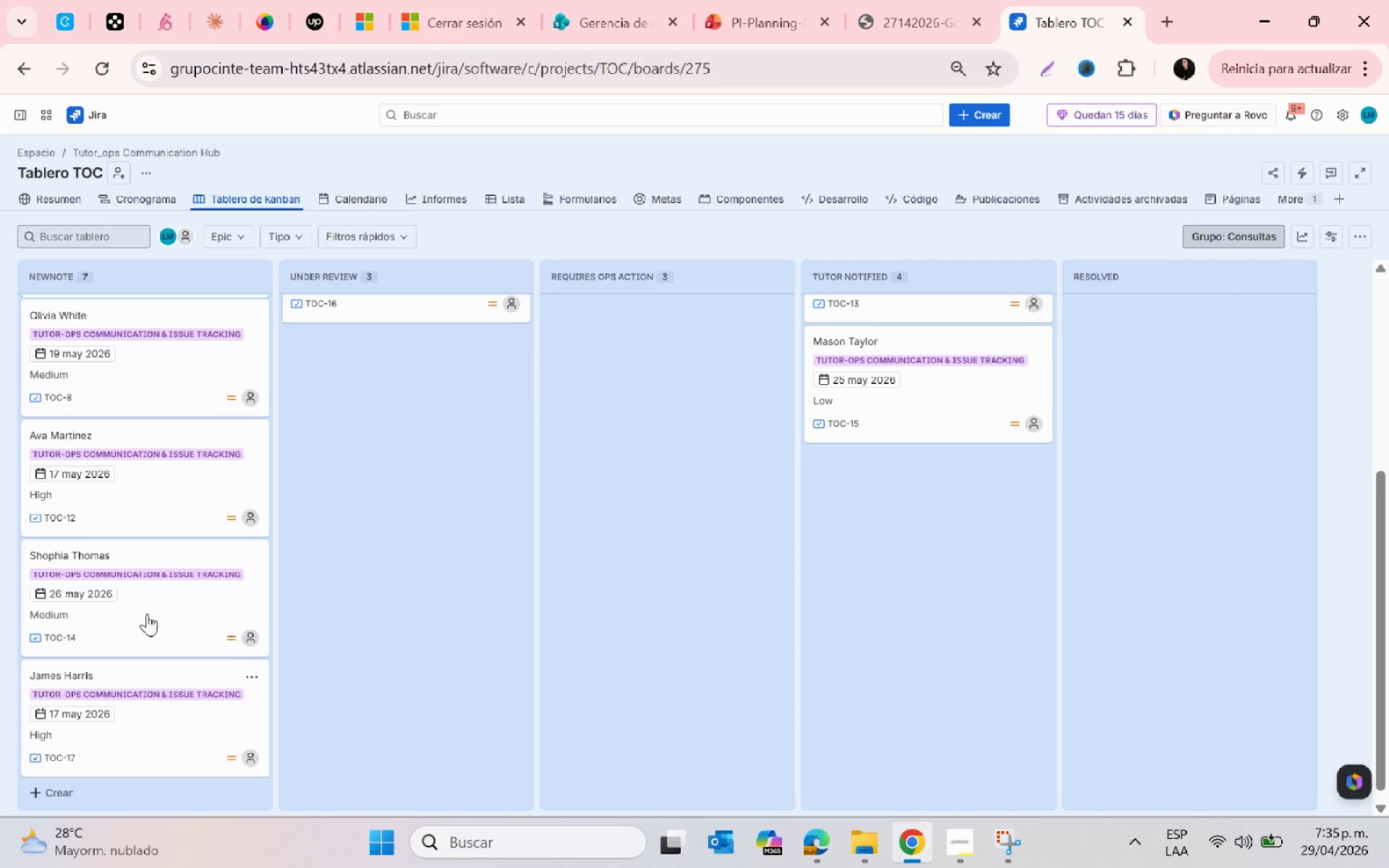 
left_click_drag(start_coordinate=[147, 613], to_coordinate=[321, 401])
 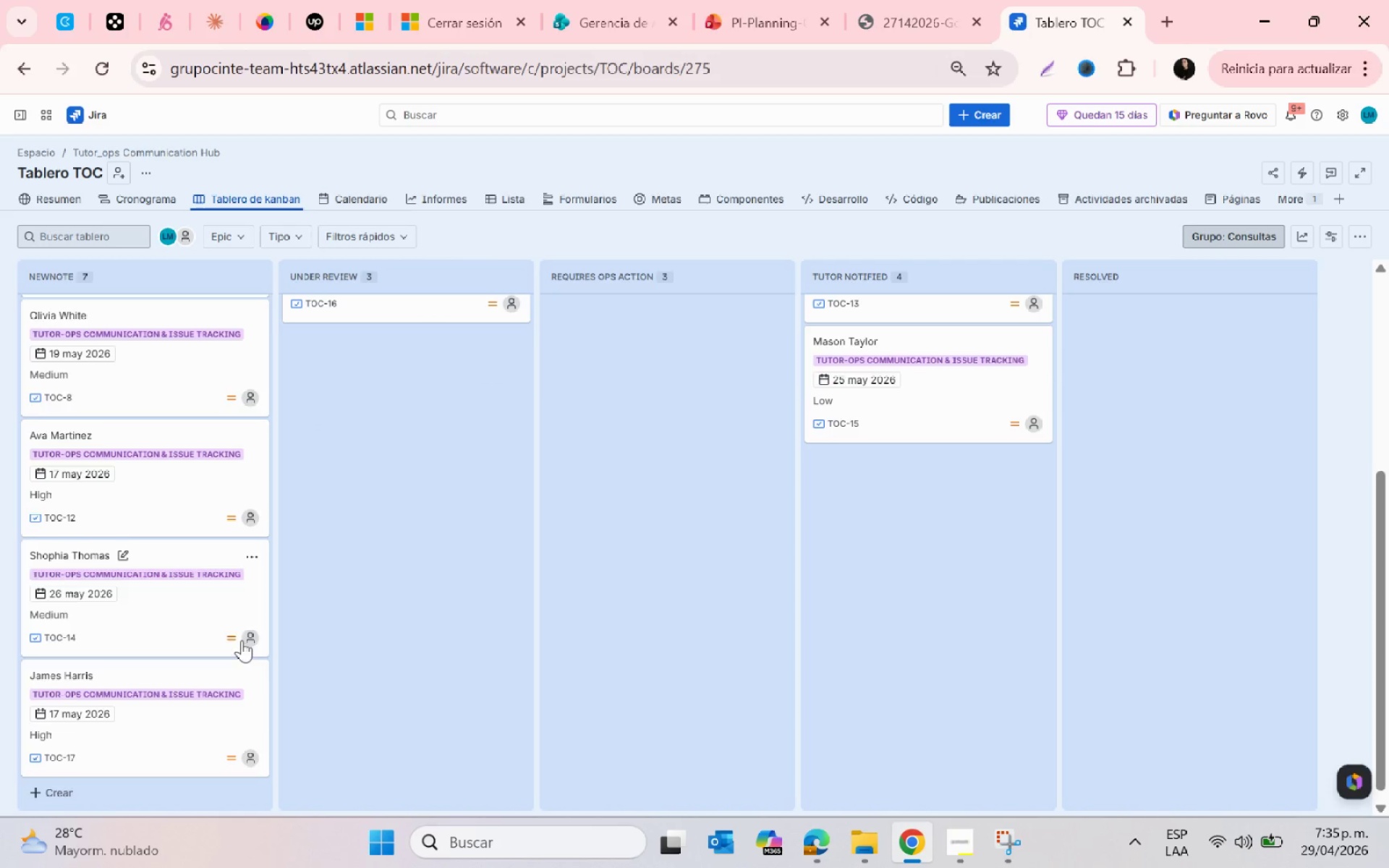 
scroll: coordinate [242, 646], scroll_direction: up, amount: 3.0
 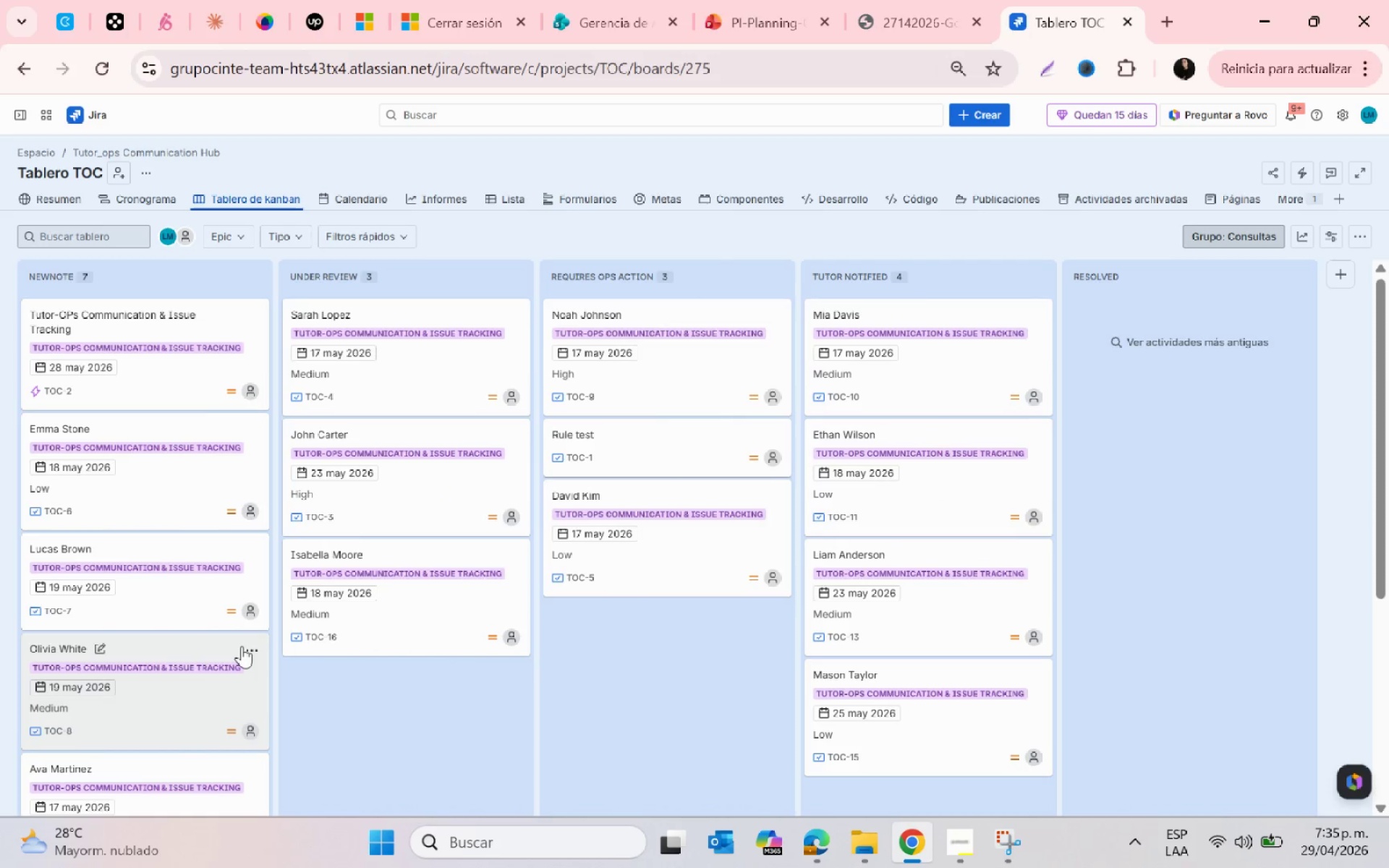 
scroll: coordinate [242, 646], scroll_direction: none, amount: 0.0
 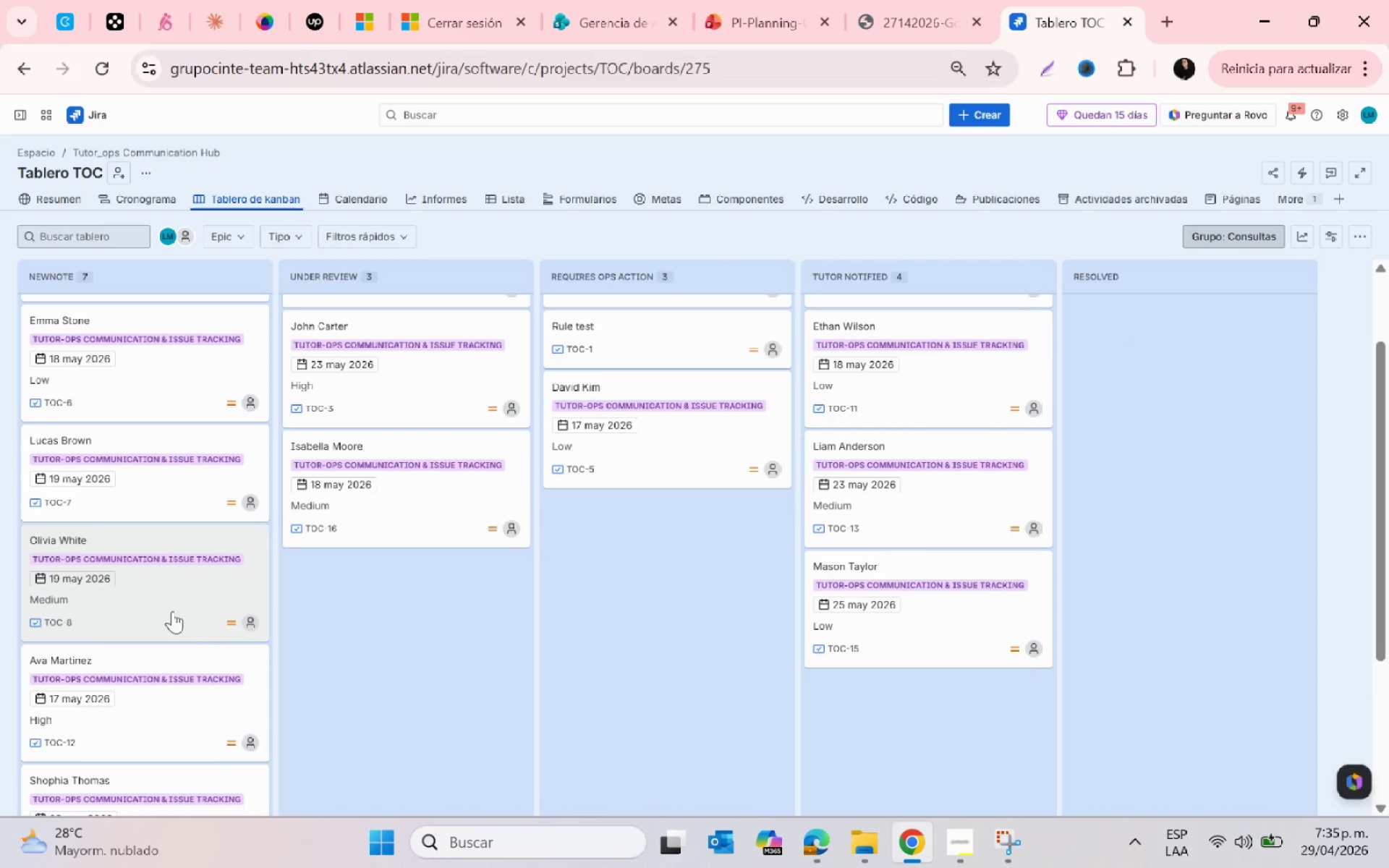 
left_click_drag(start_coordinate=[159, 605], to_coordinate=[386, 593])
 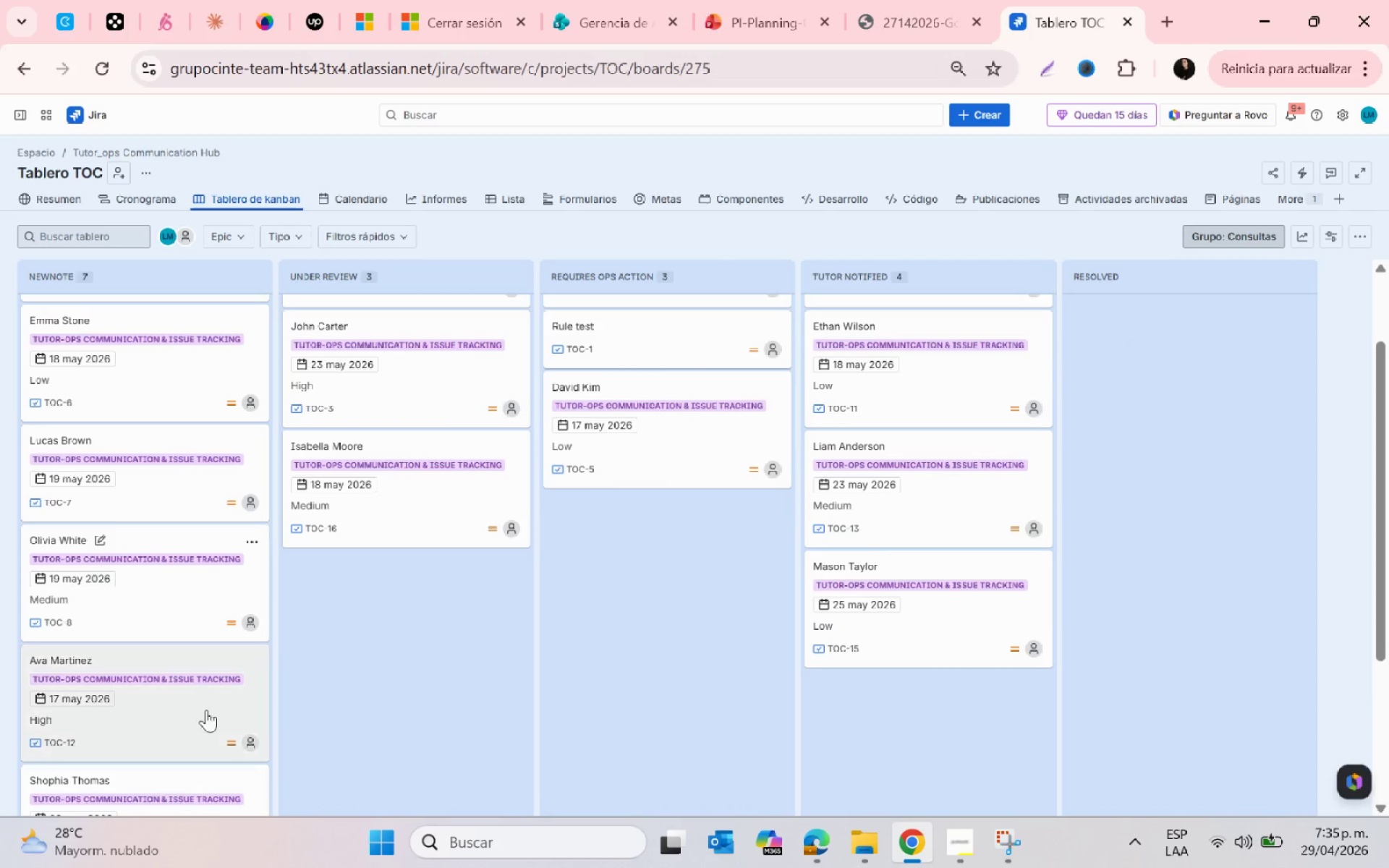 
left_click_drag(start_coordinate=[184, 715], to_coordinate=[650, 535])
 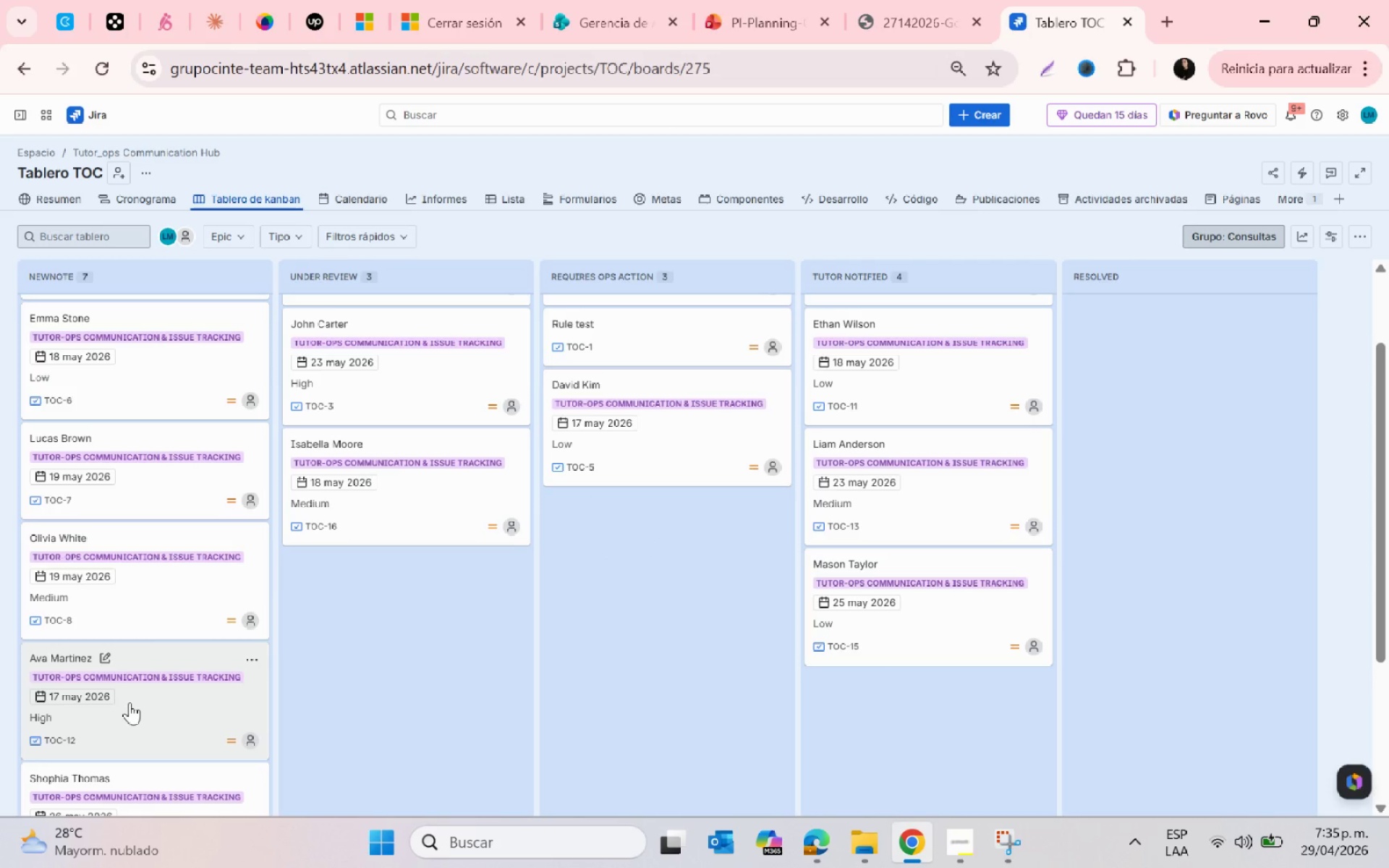 
left_click_drag(start_coordinate=[134, 702], to_coordinate=[560, 497])
 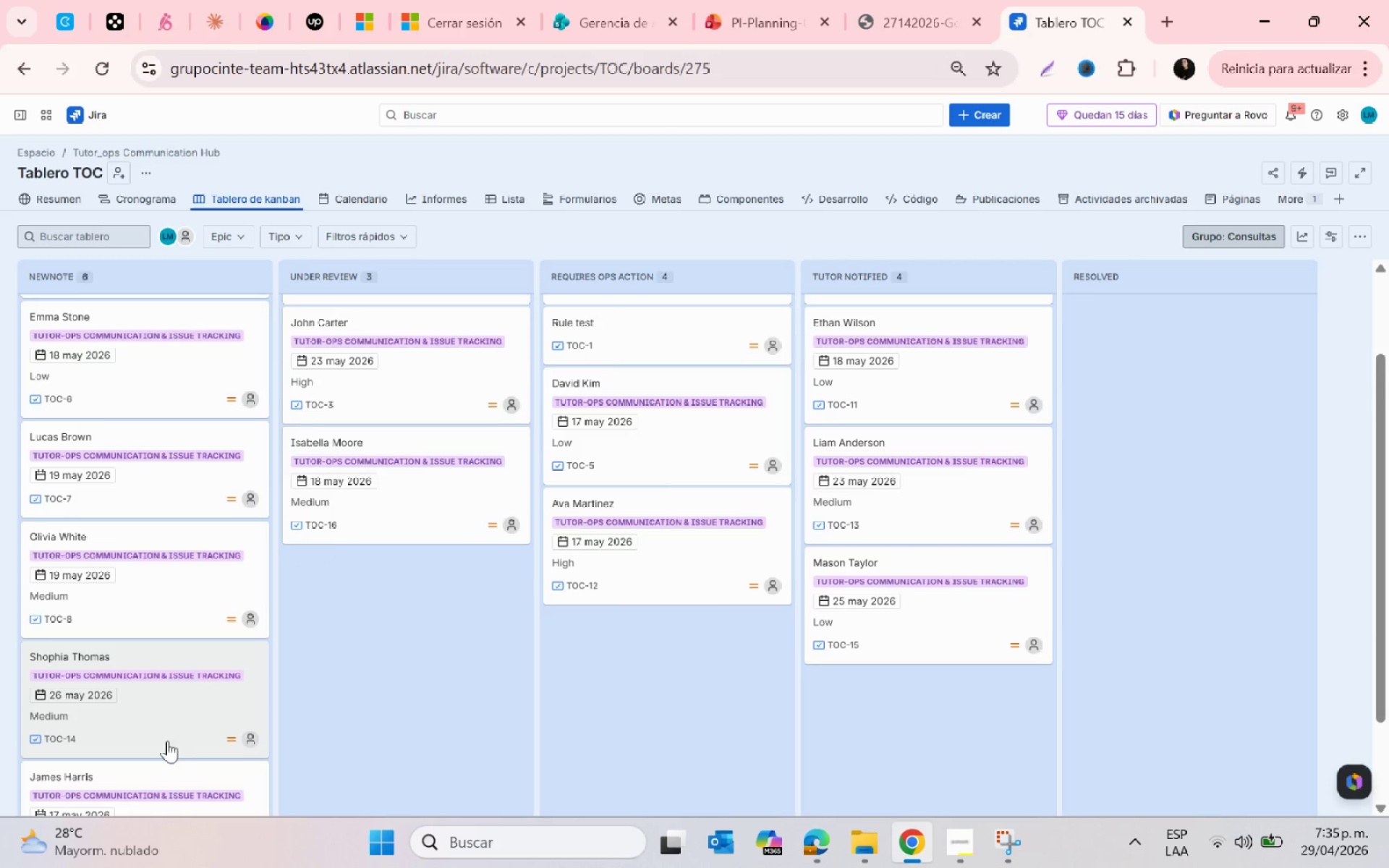 
left_click_drag(start_coordinate=[160, 741], to_coordinate=[362, 597])
 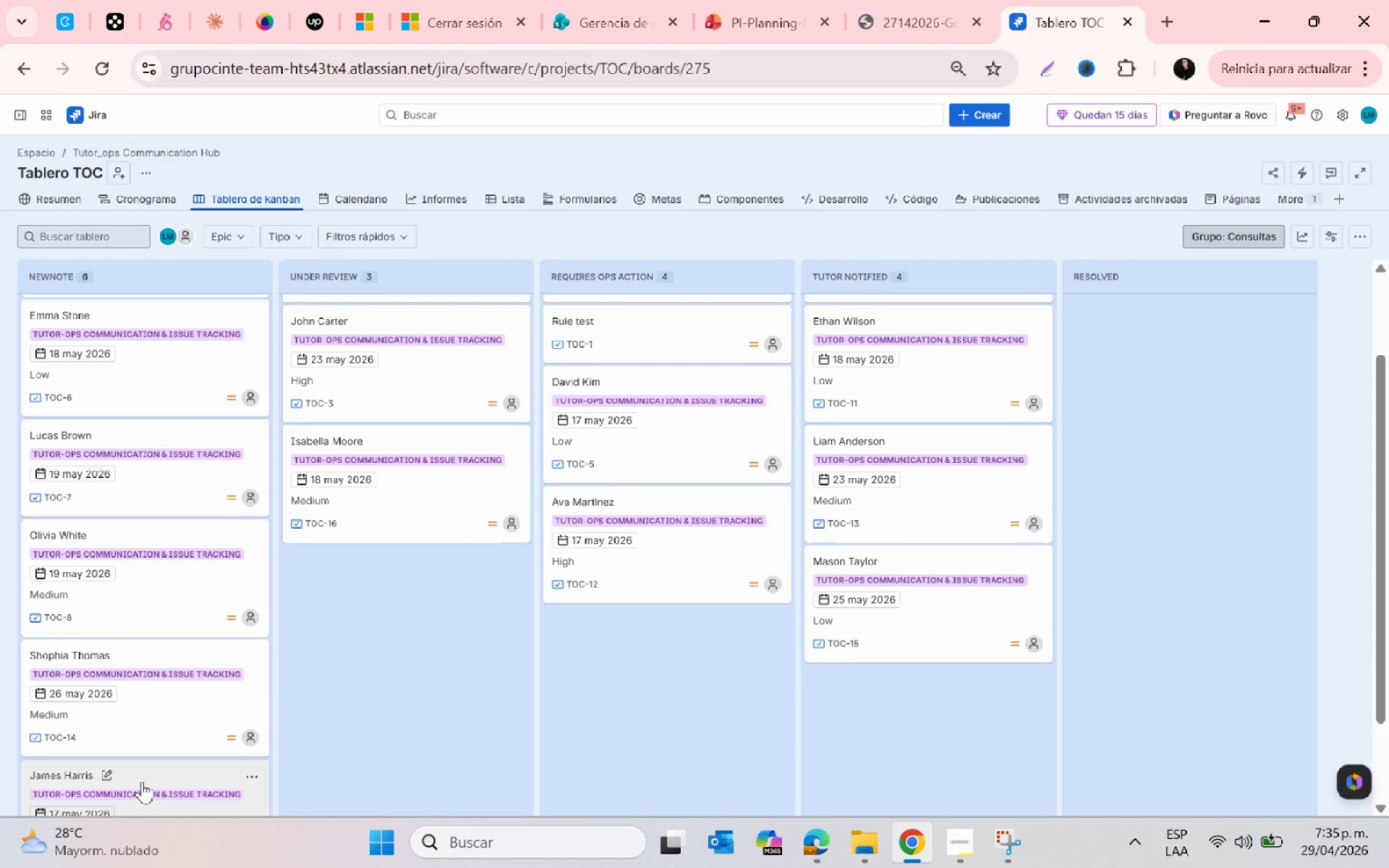 
left_click_drag(start_coordinate=[142, 781], to_coordinate=[364, 568])
 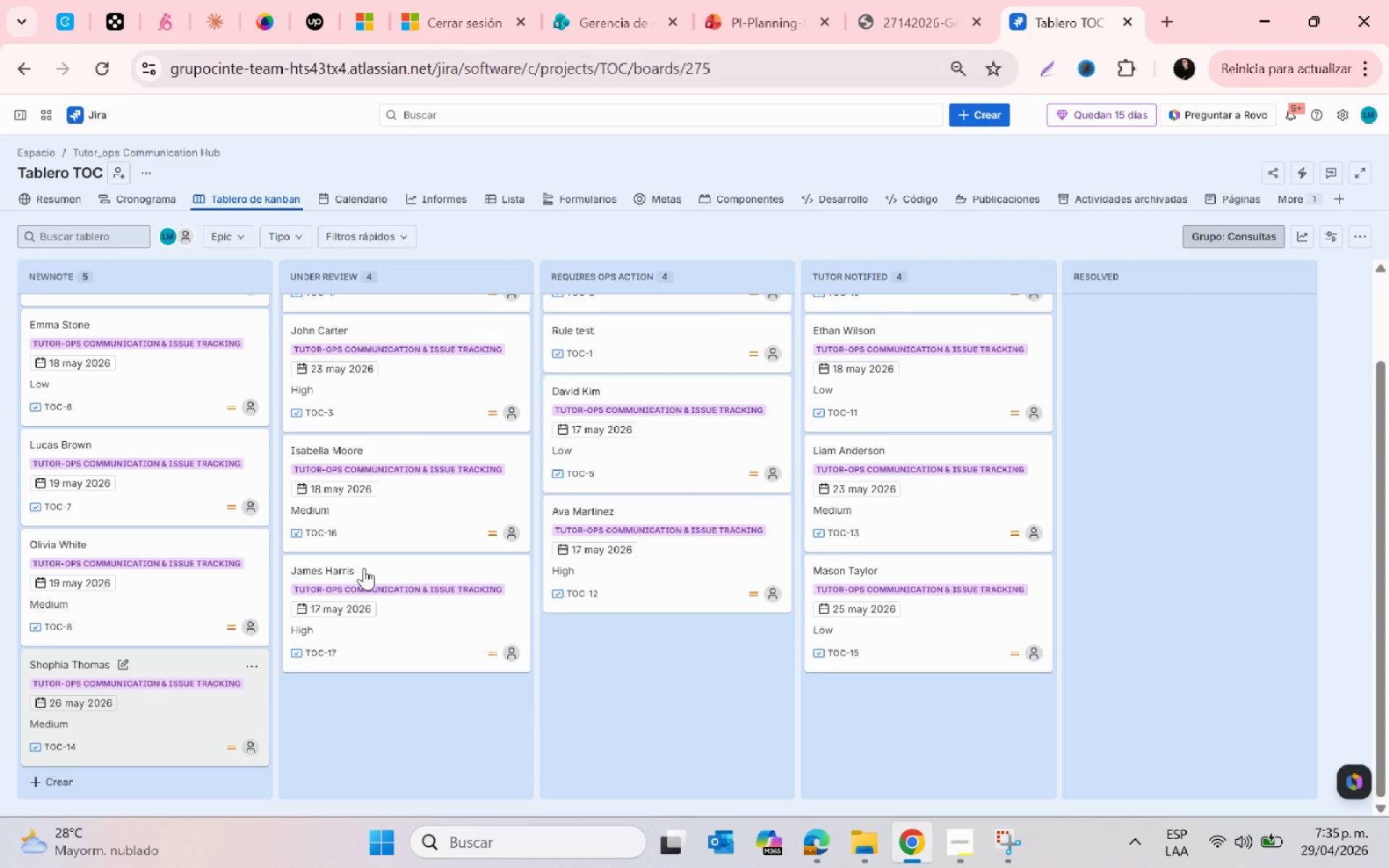 
scroll: coordinate [364, 568], scroll_direction: up, amount: 2.0
 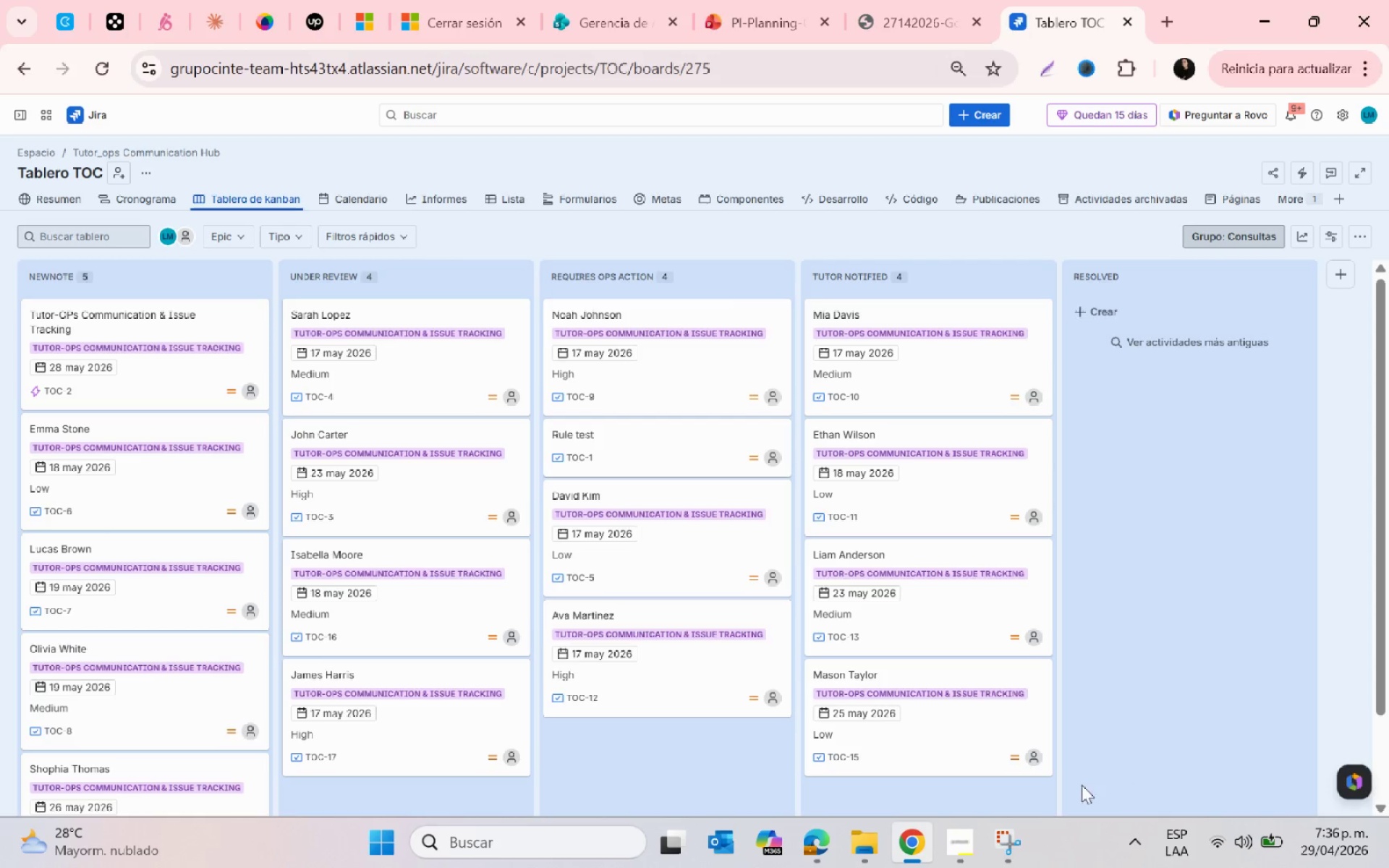 
left_click([969, 843])